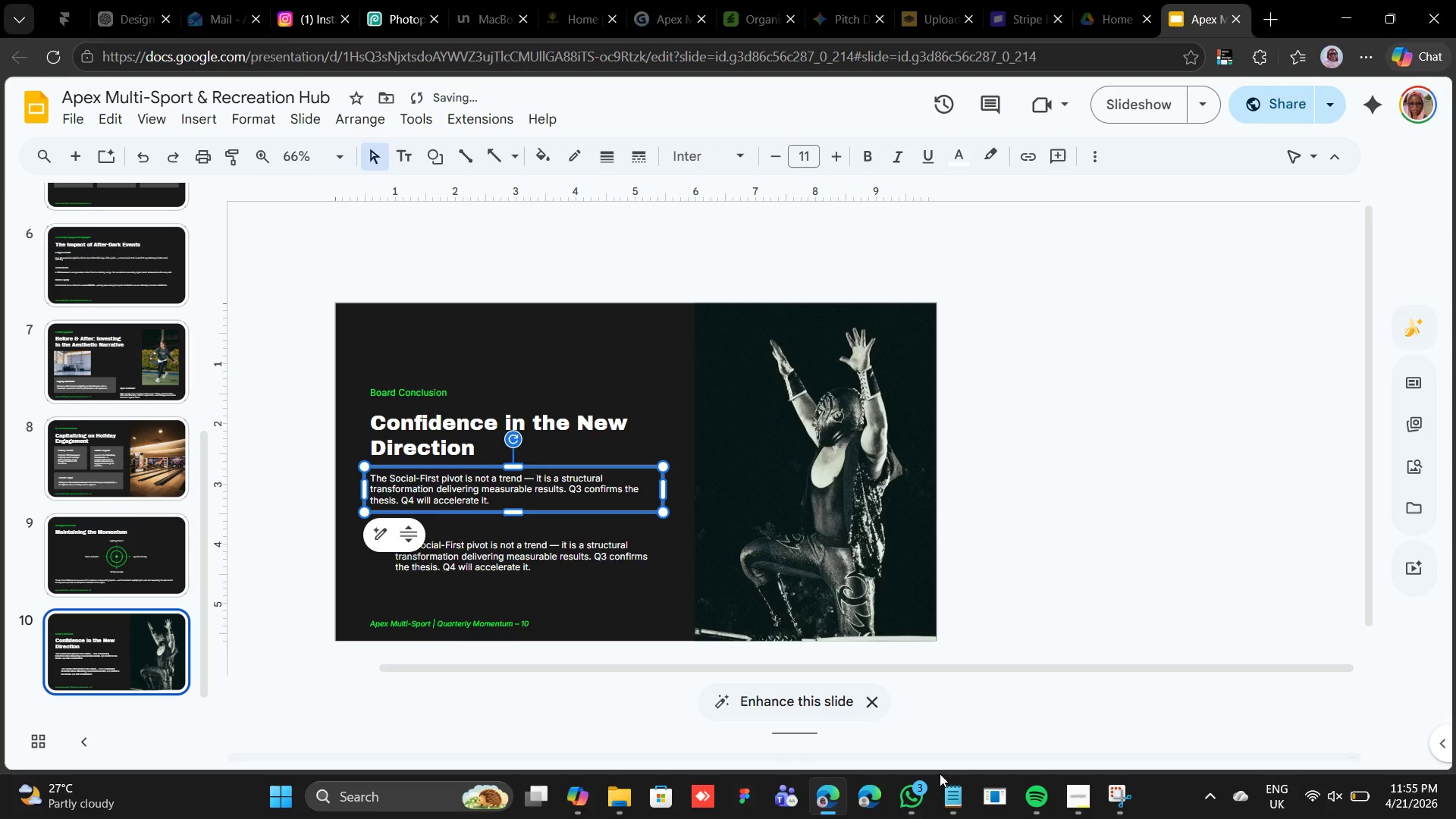 
left_click([920, 808])
 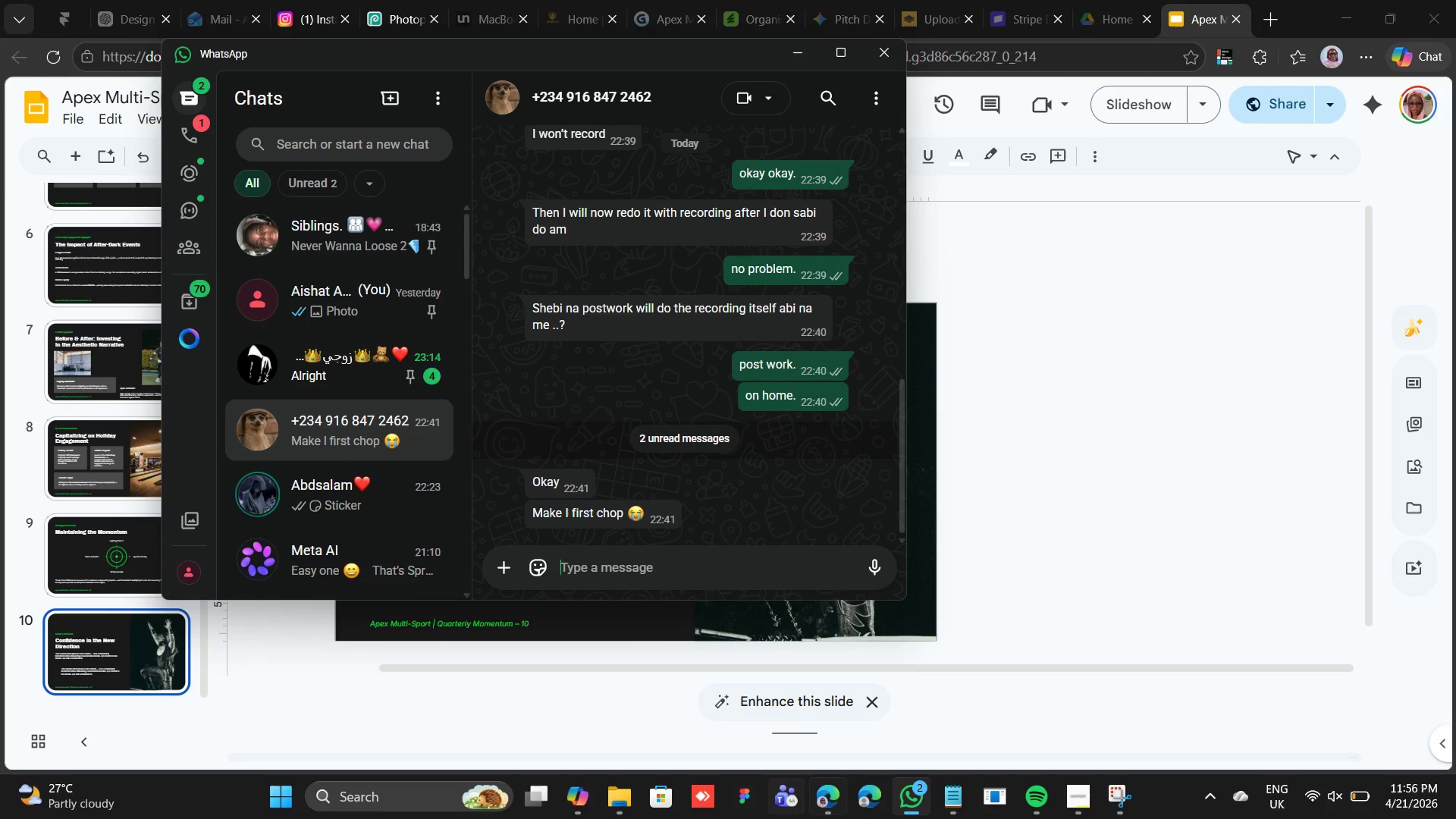 
left_click([908, 800])
 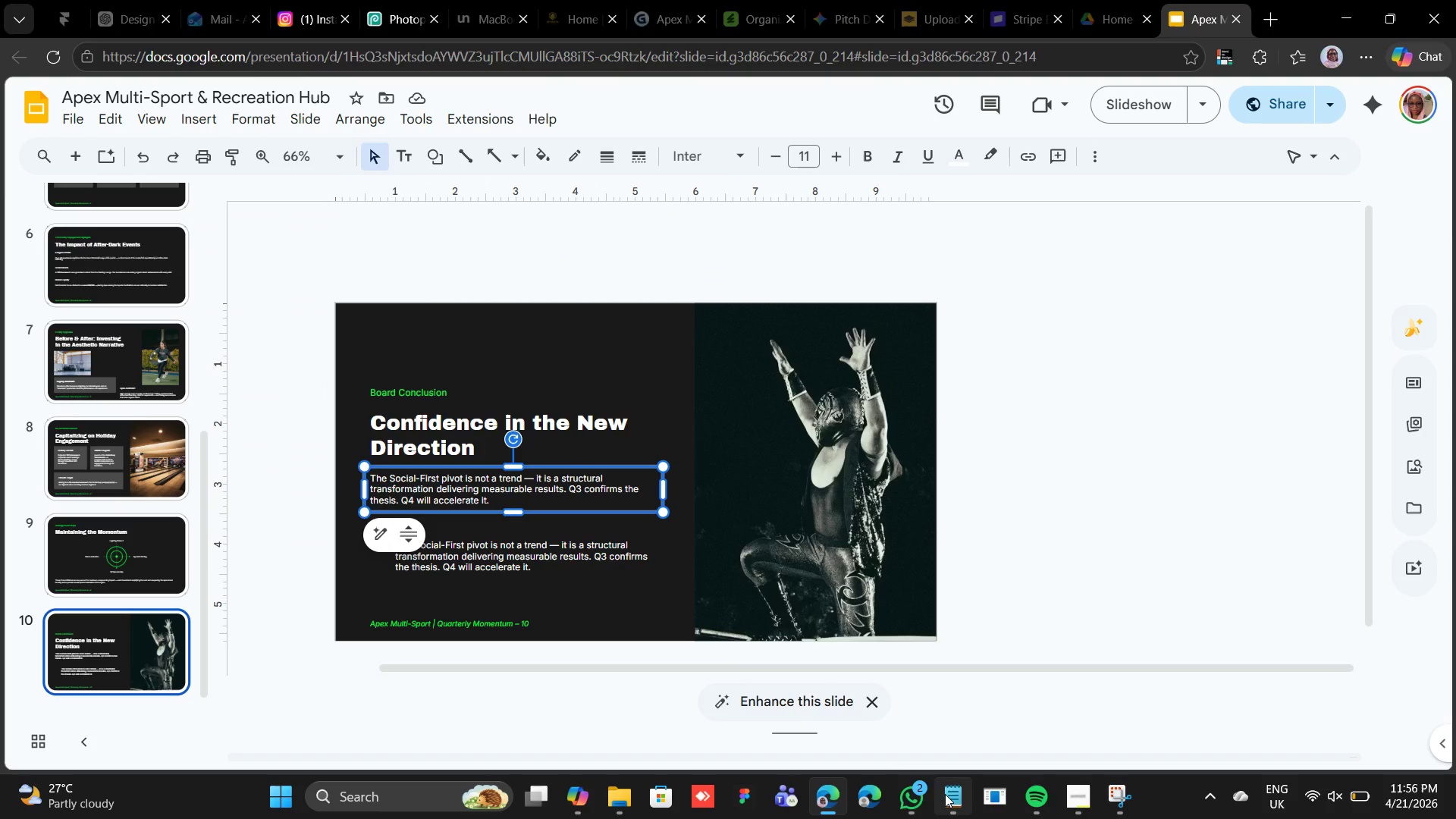 
left_click([946, 793])
 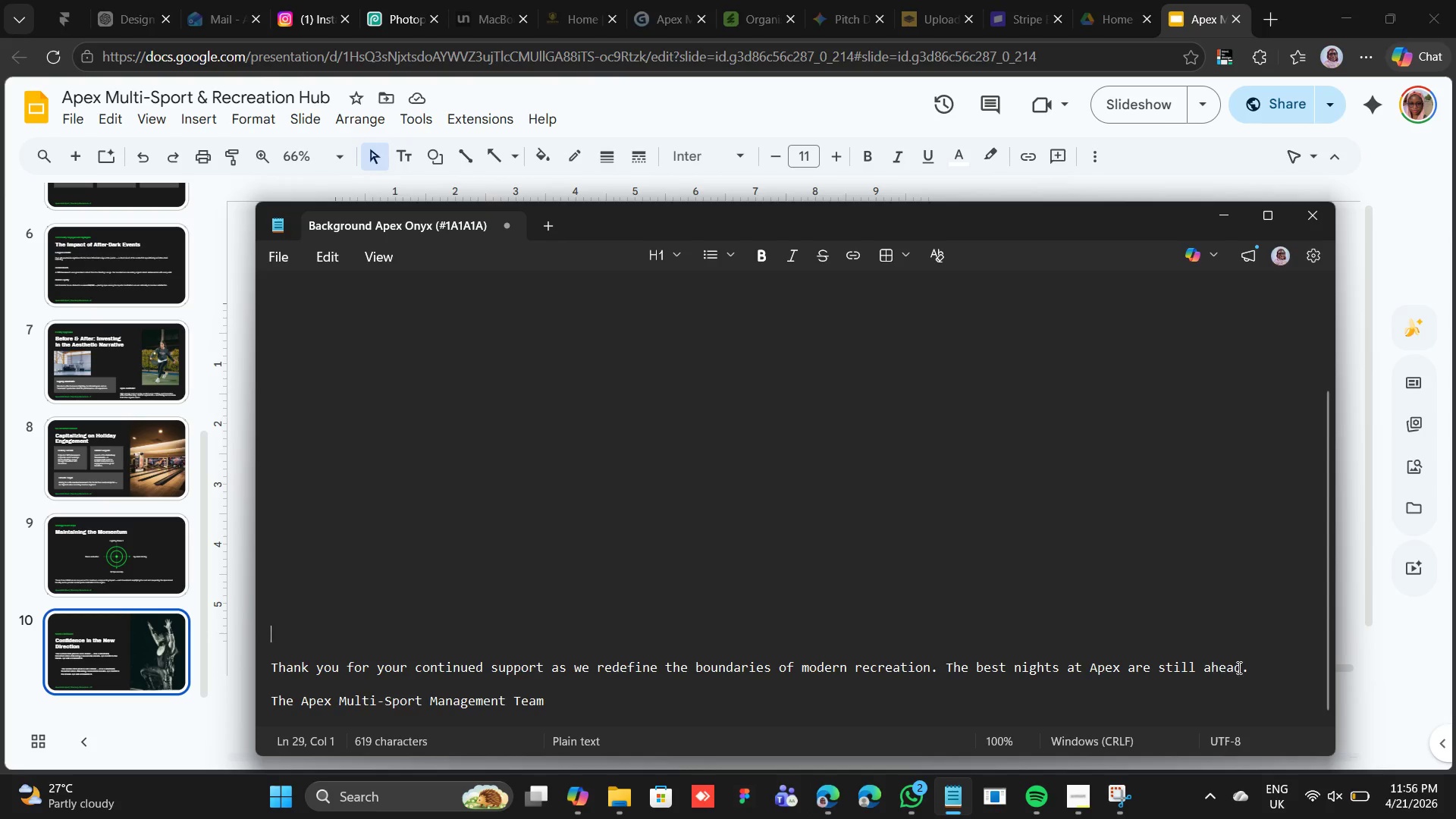 
left_click_drag(start_coordinate=[1247, 672], to_coordinate=[266, 669])
 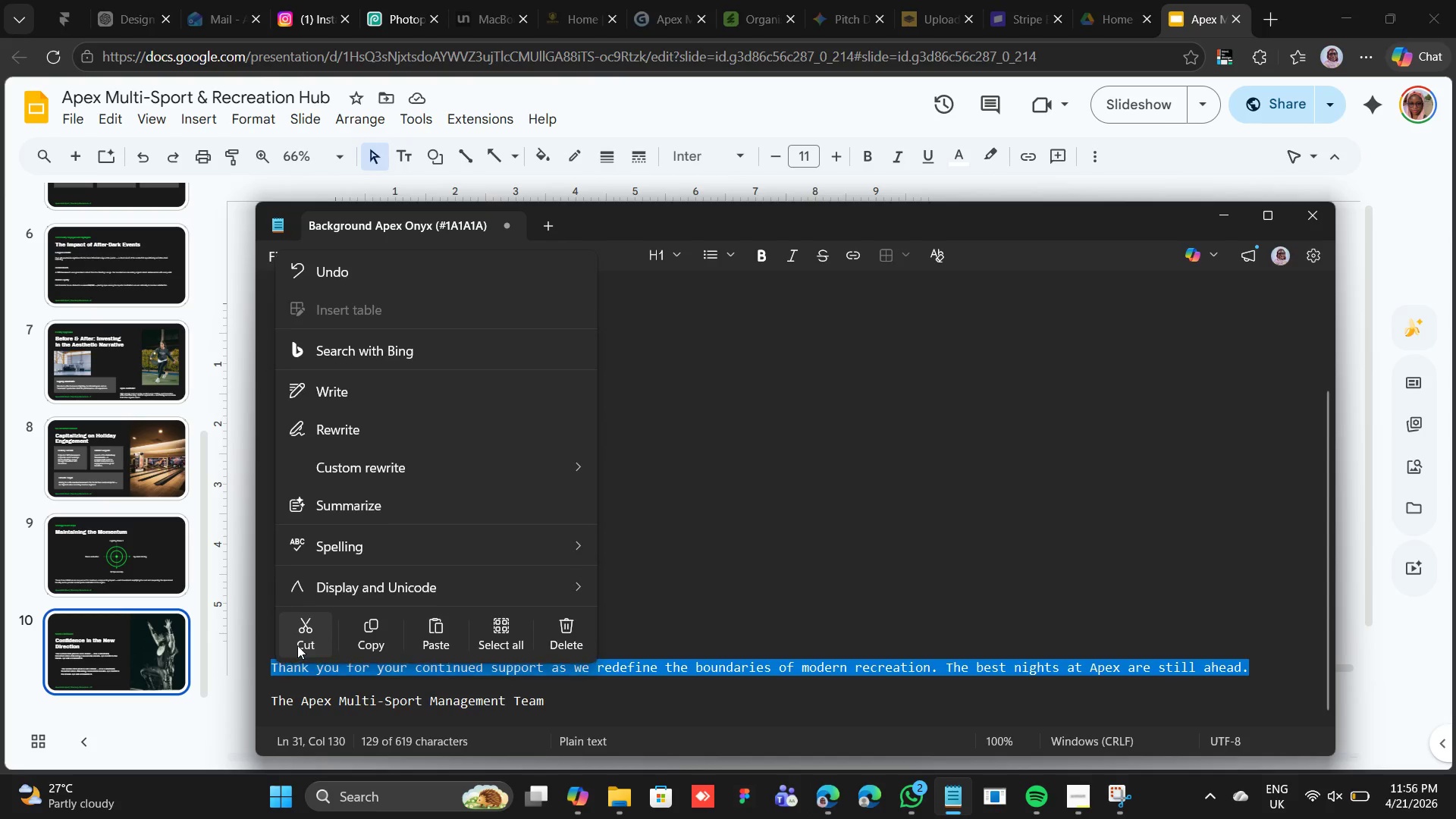 
left_click([300, 643])
 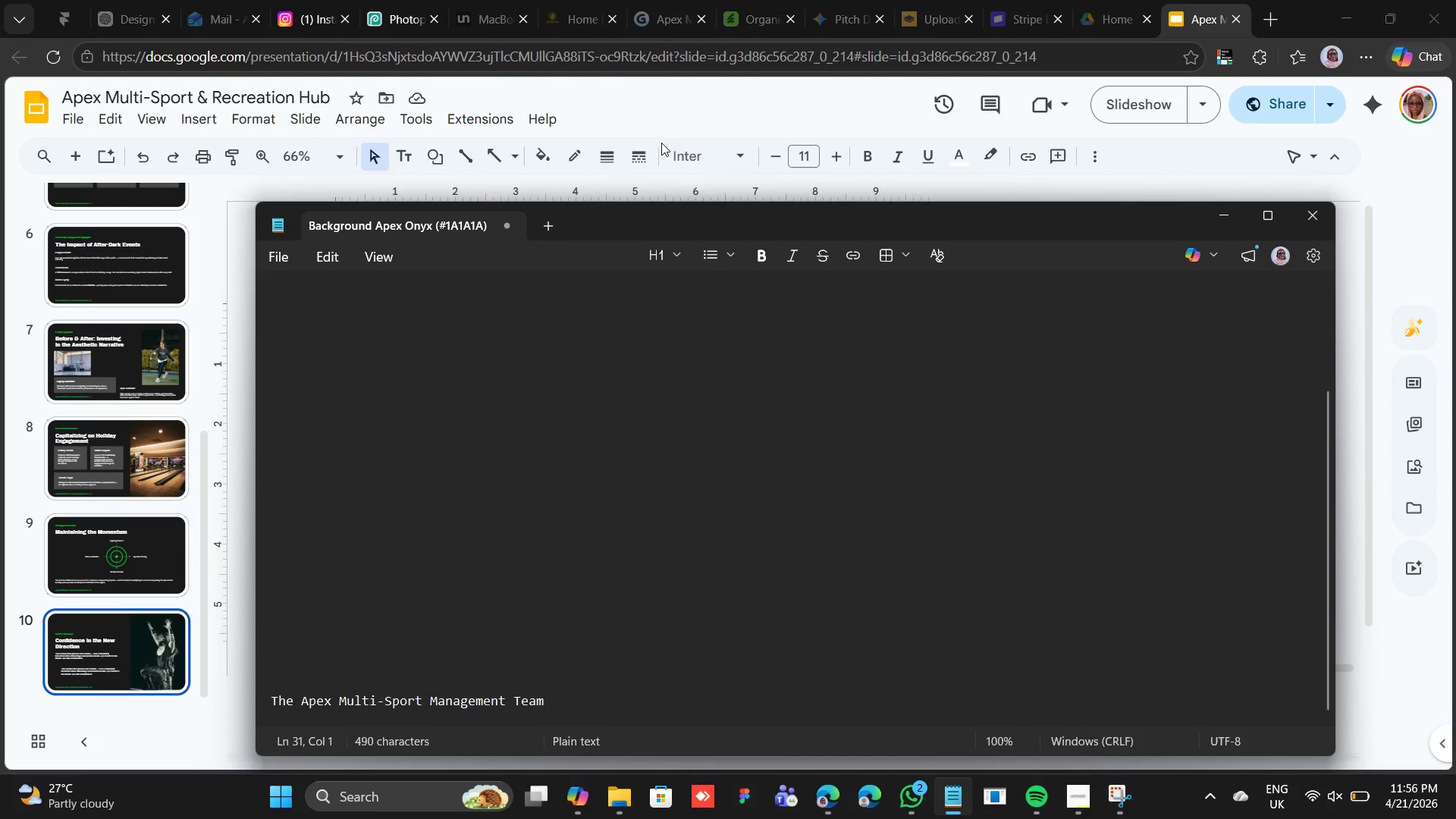 
left_click([670, 115])
 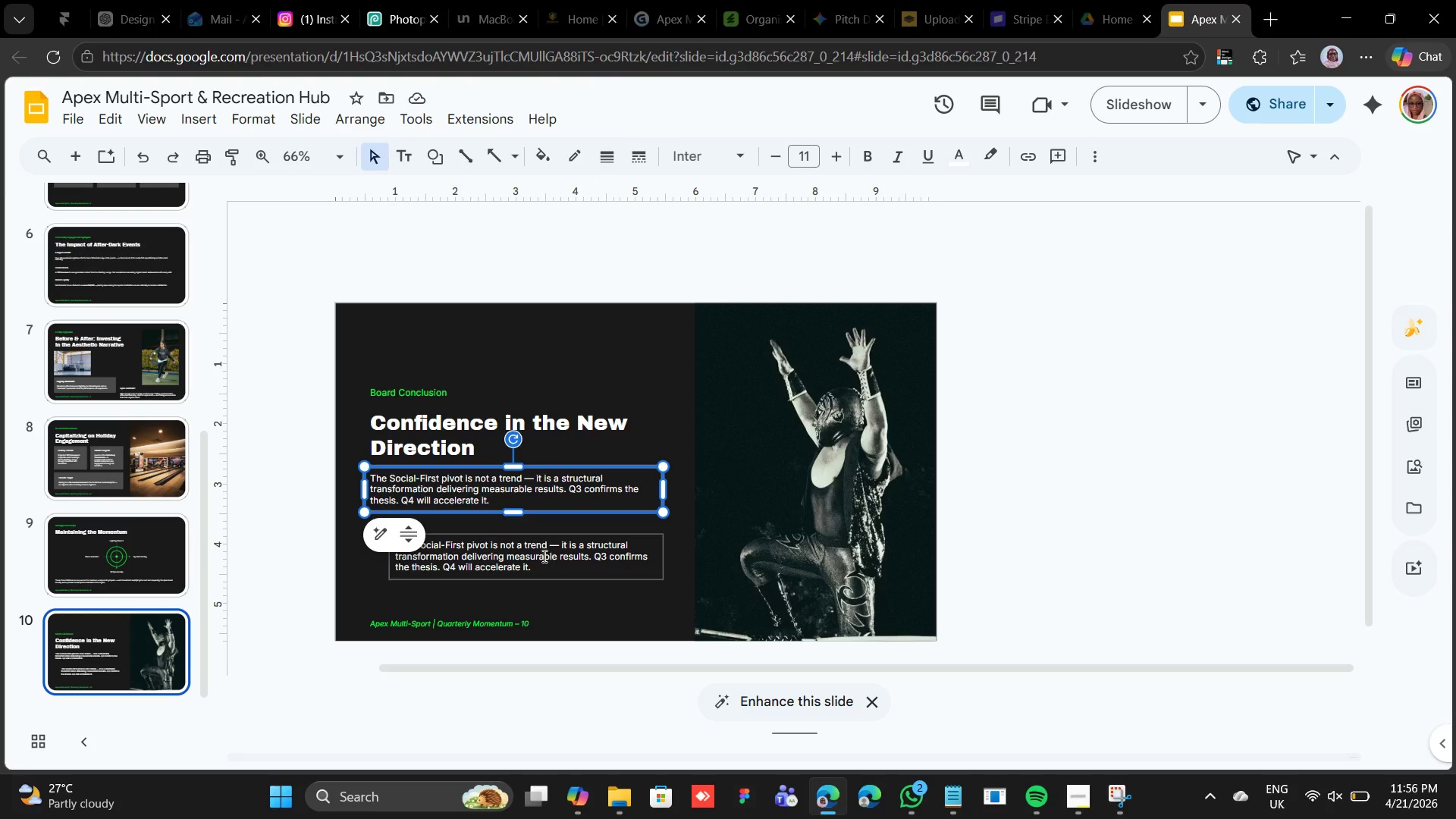 
double_click([543, 554])
 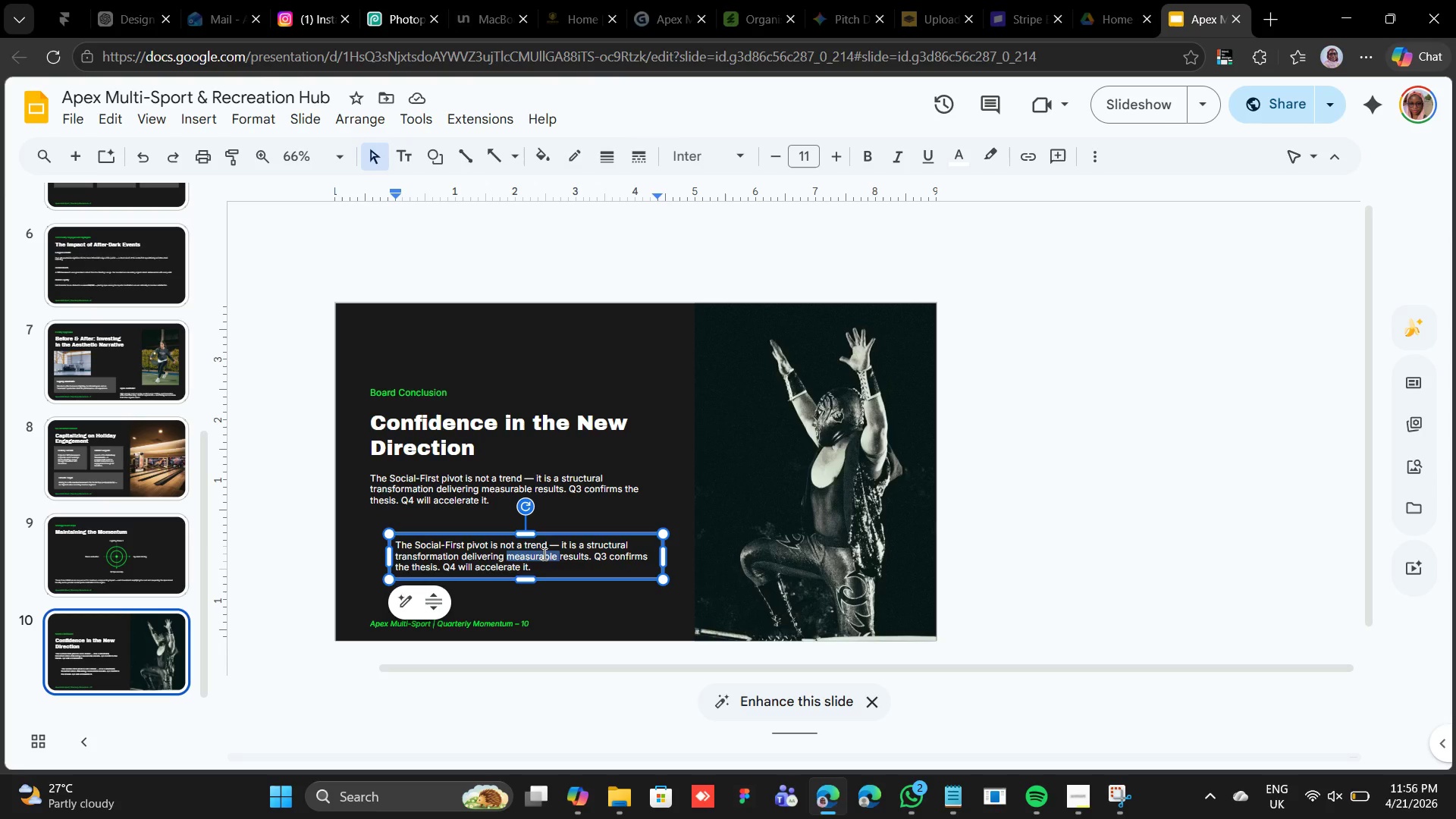 
triple_click([543, 552])
 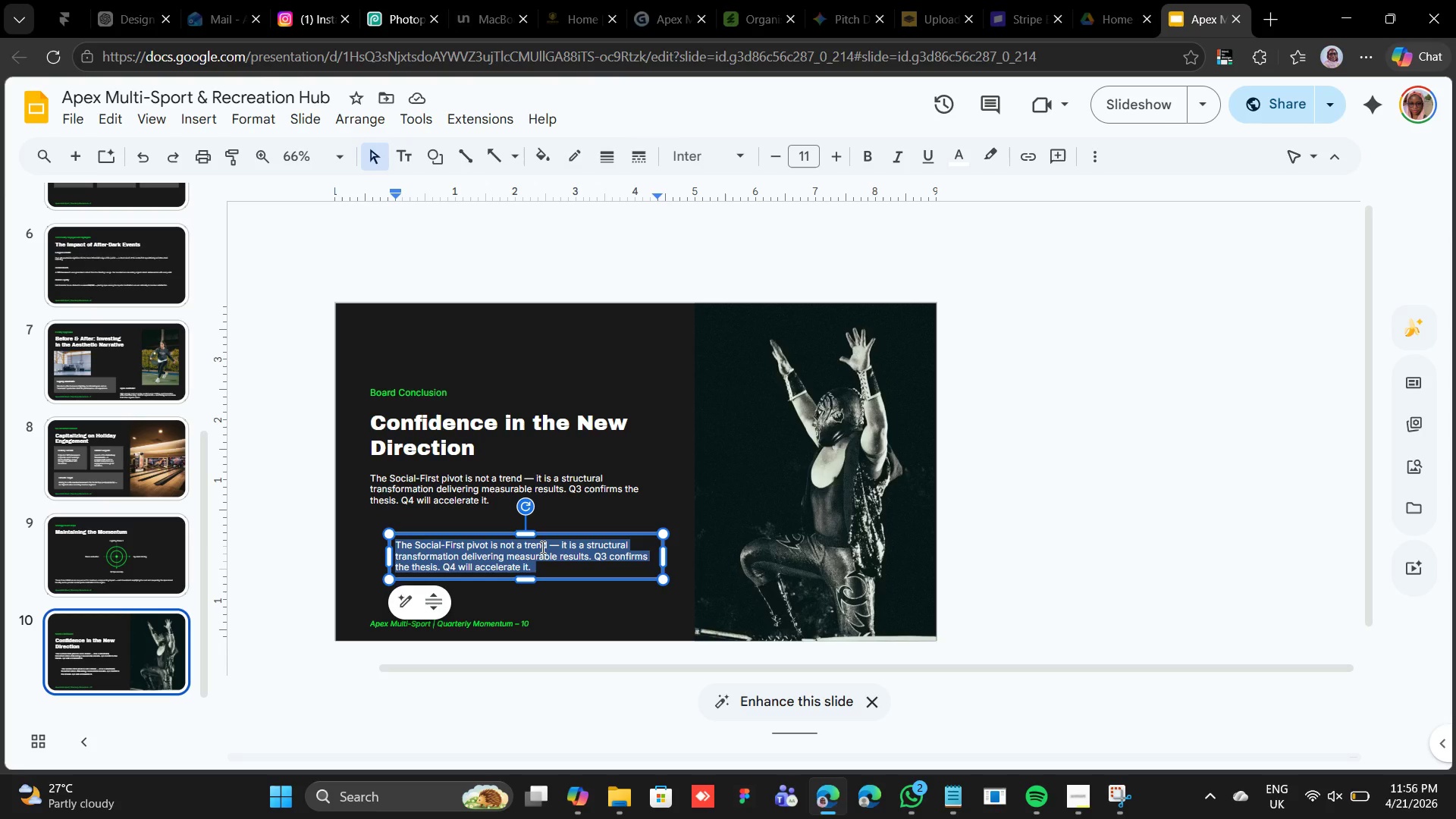 
double_click([541, 547])
 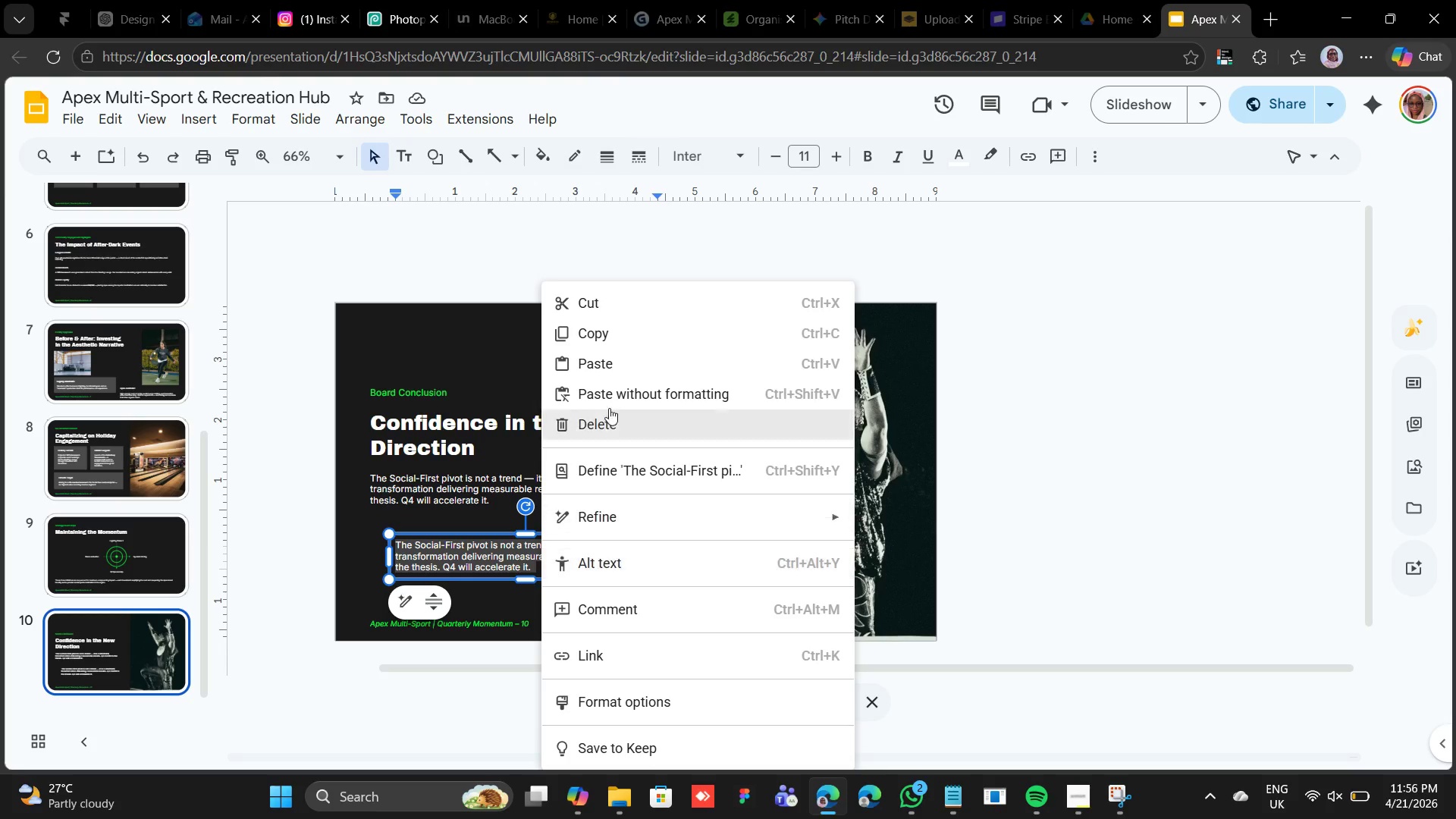 
left_click([617, 366])
 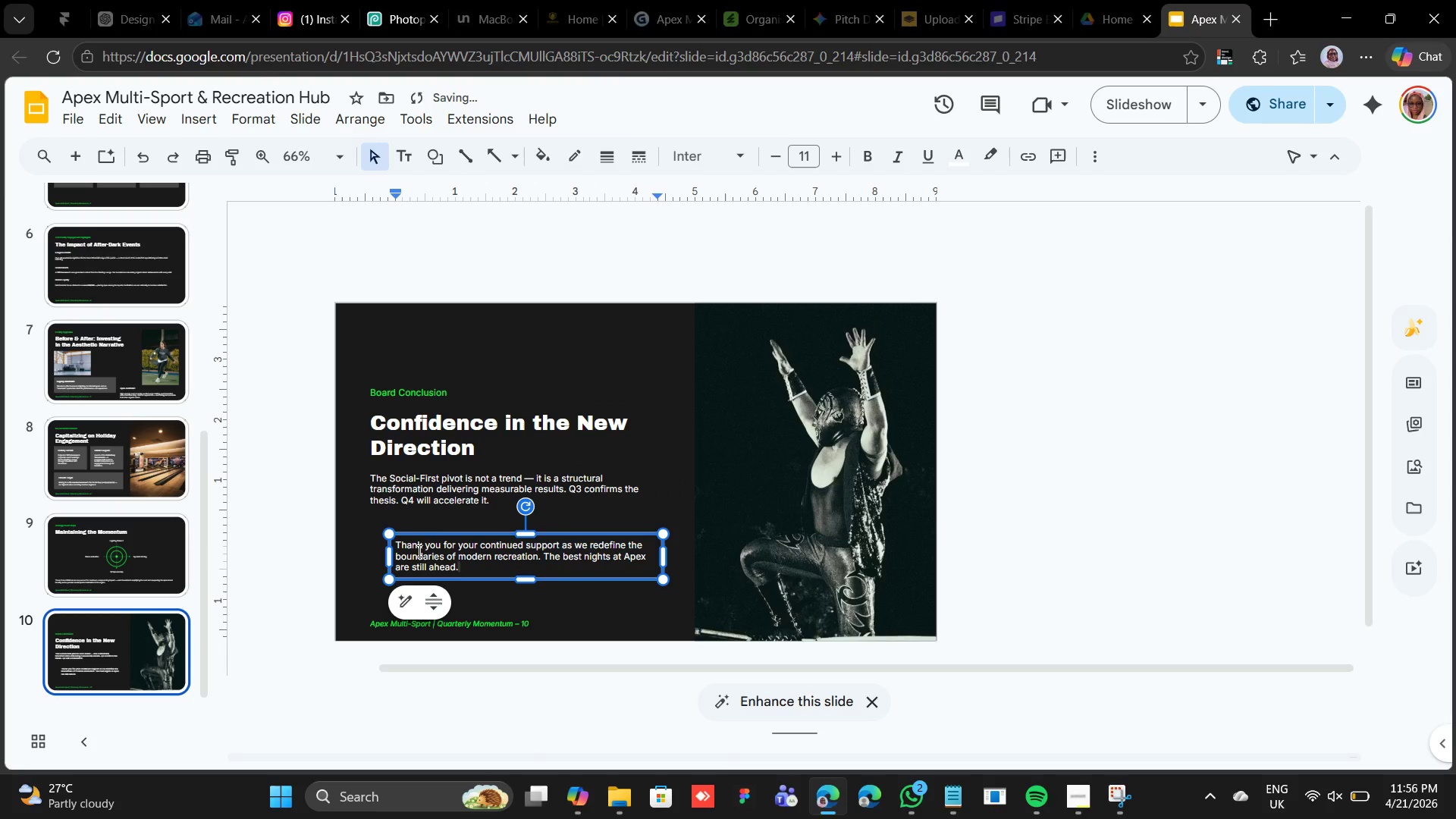 
key(Shift+ShiftLeft)
 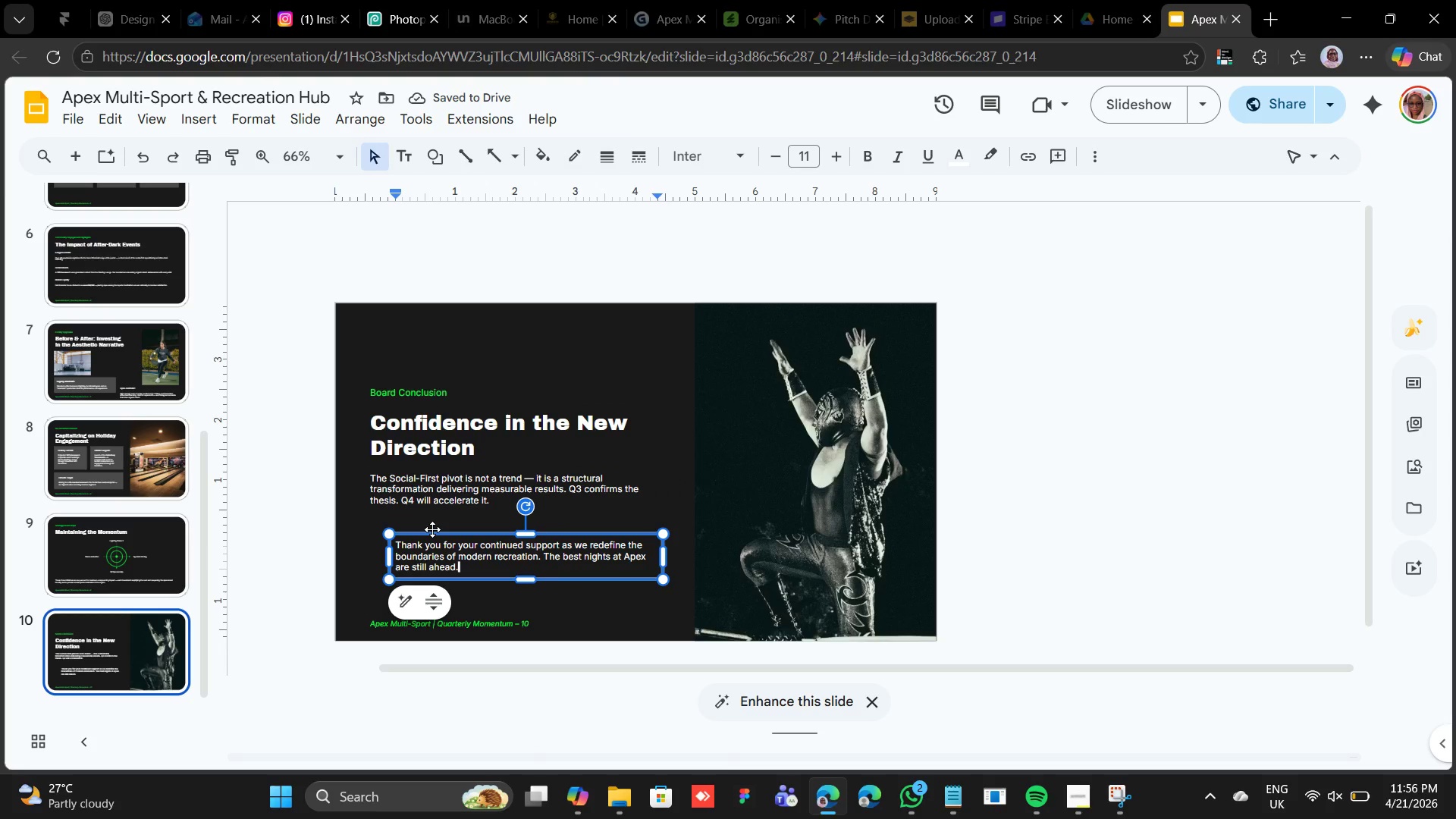 
key(Shift+ArrowUp)
 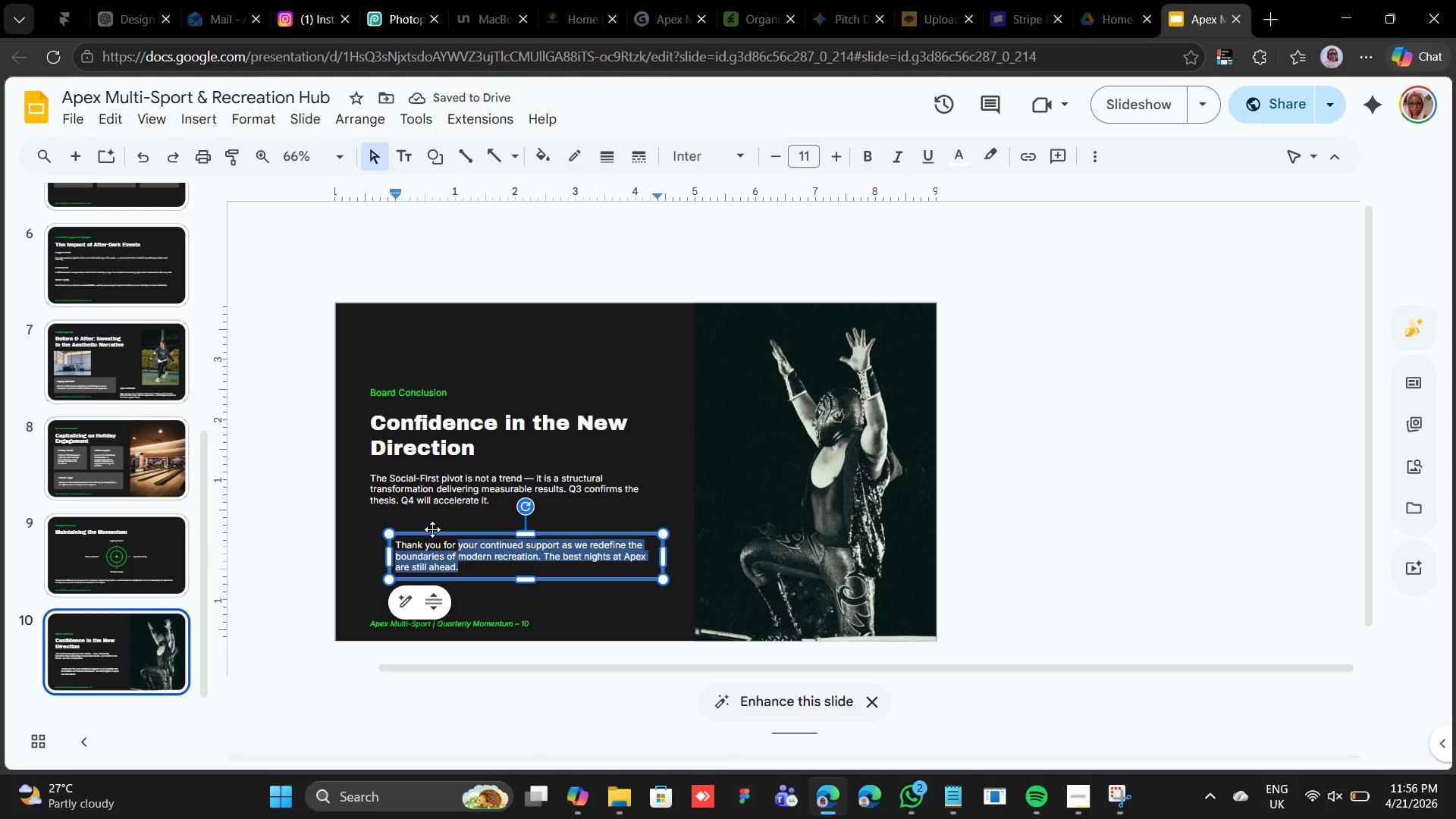 
key(Shift+ArrowUp)
 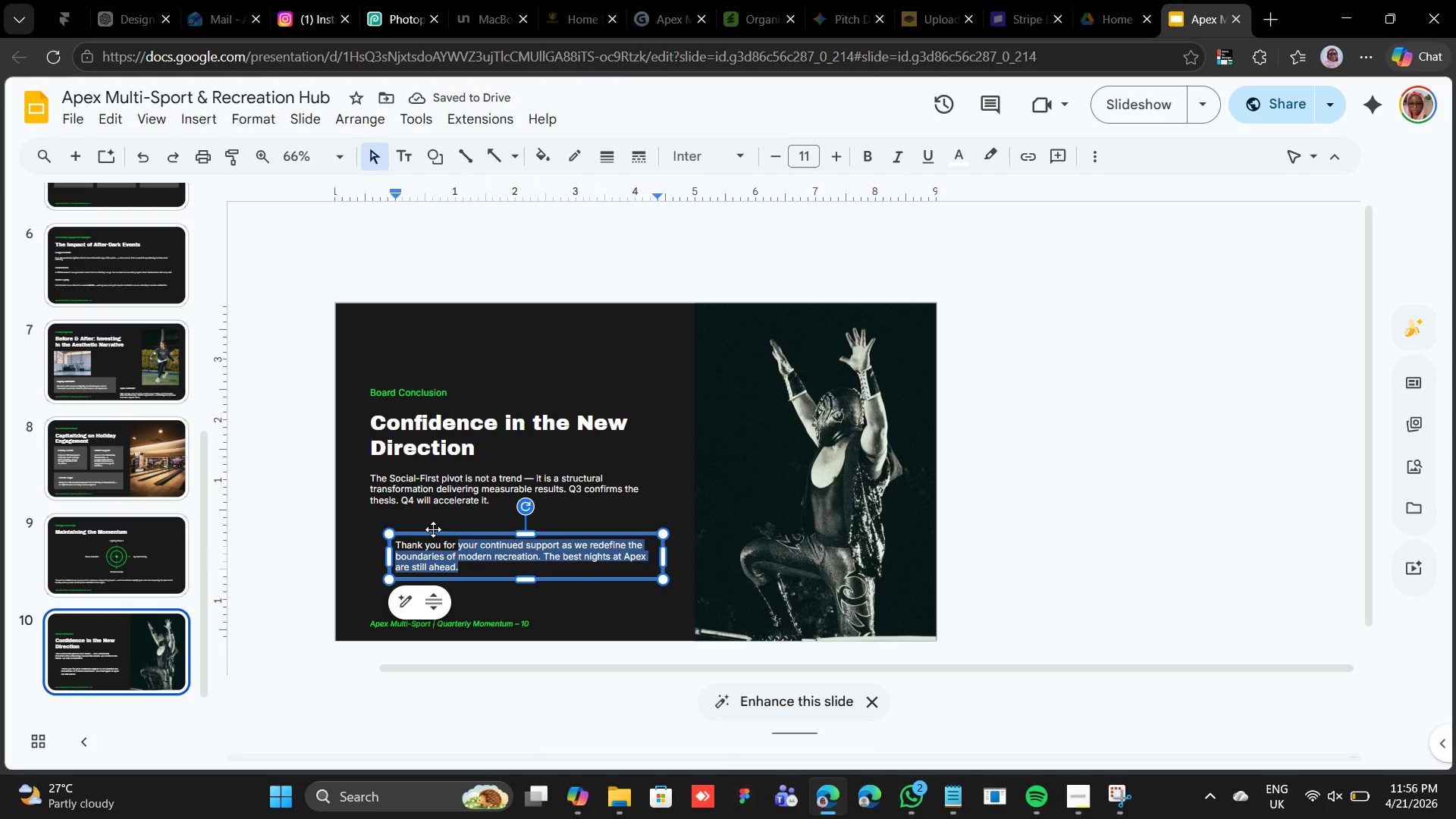 
left_click([434, 528])
 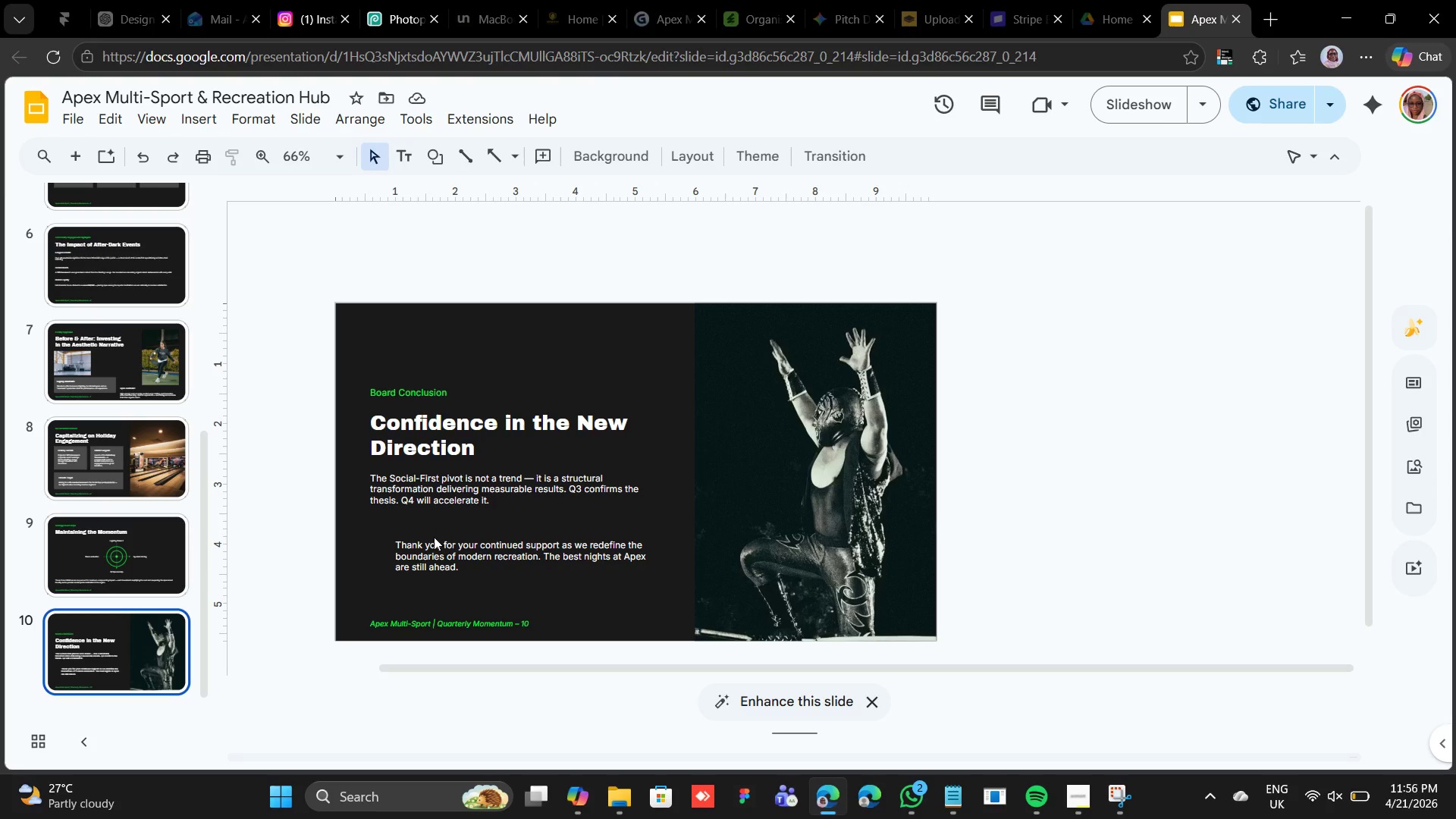 
left_click([434, 539])
 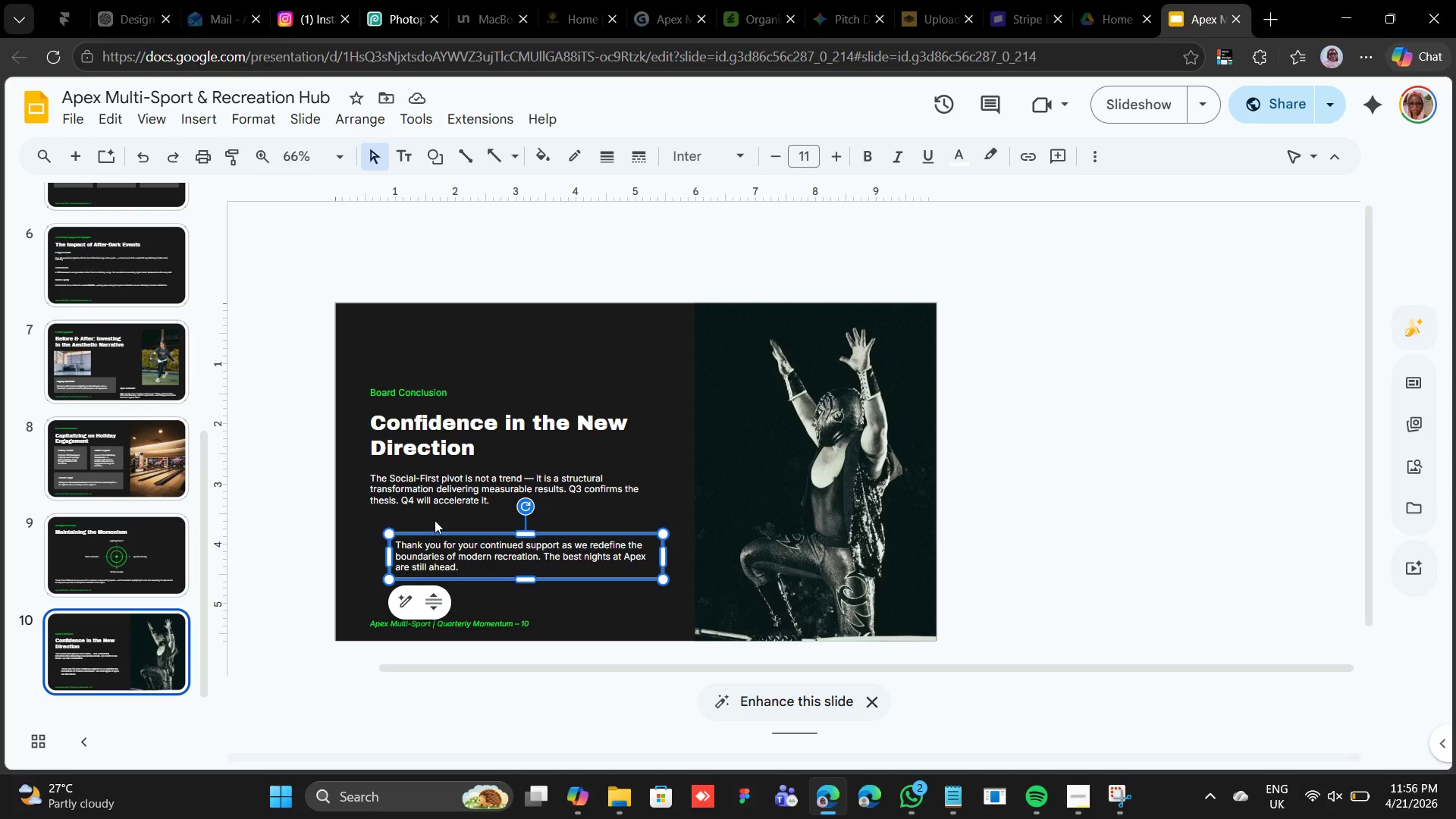 
key(Shift+ArrowUp)
 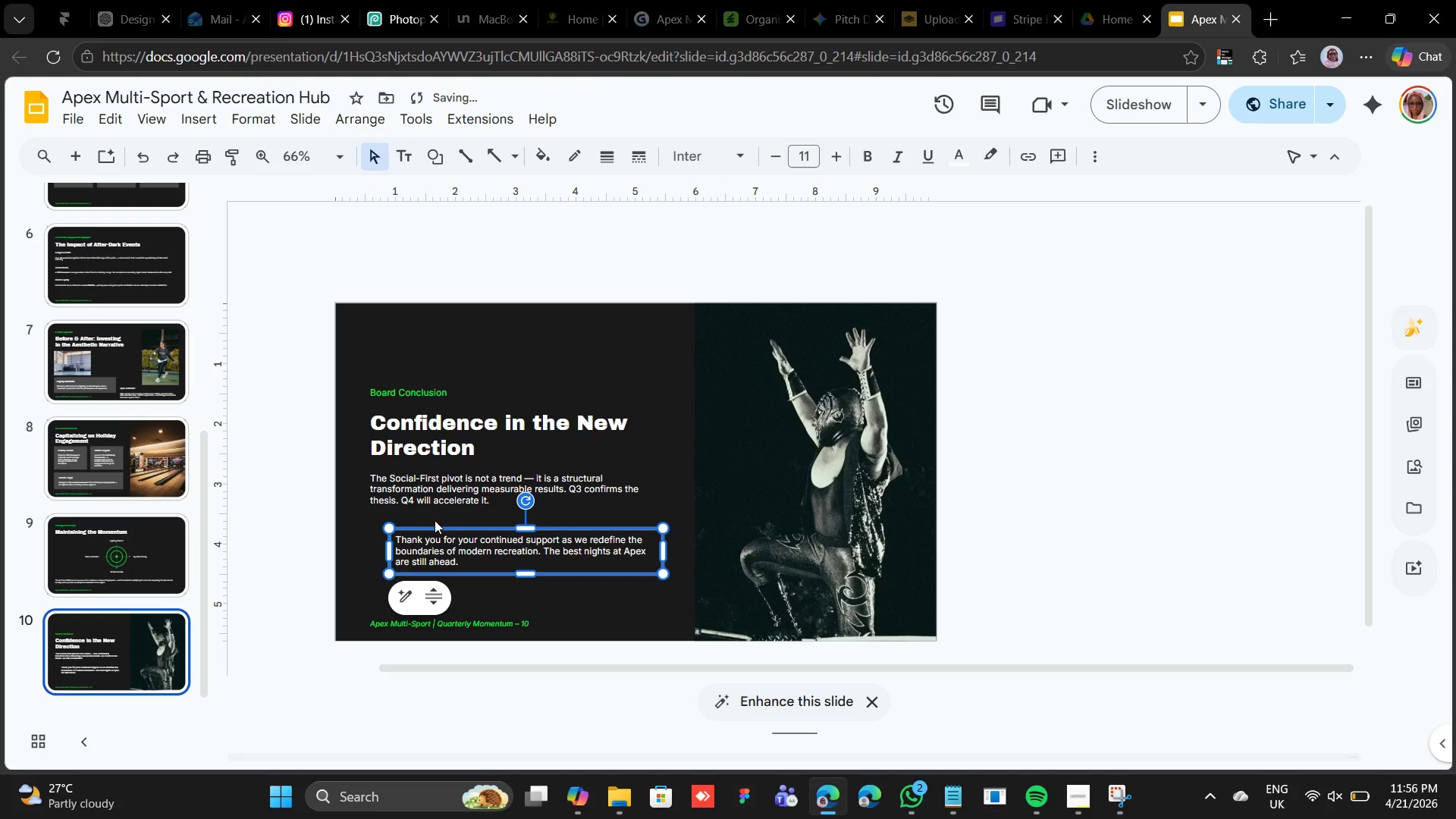 
key(Shift+ArrowUp)
 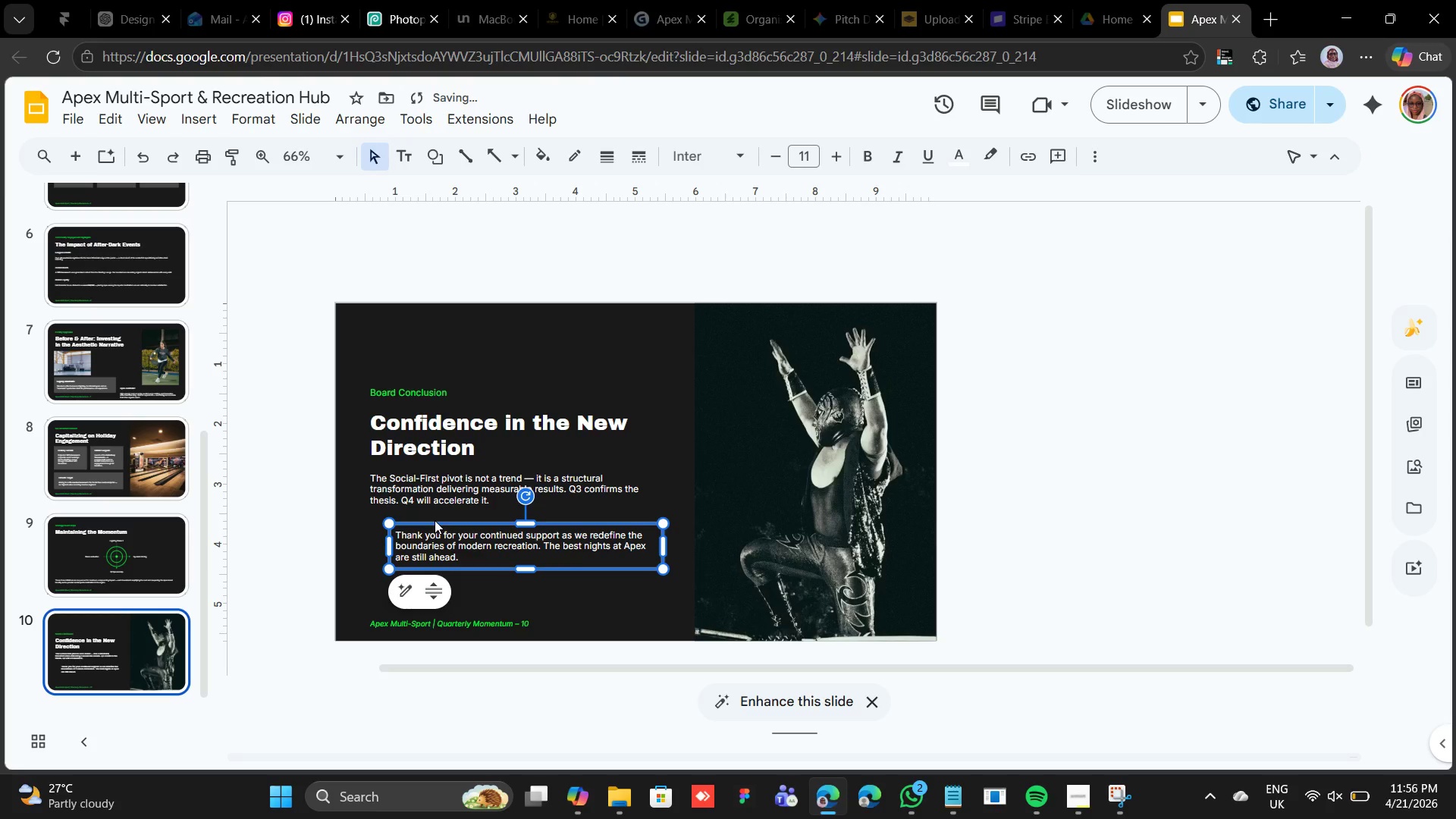 
key(Shift+ArrowUp)
 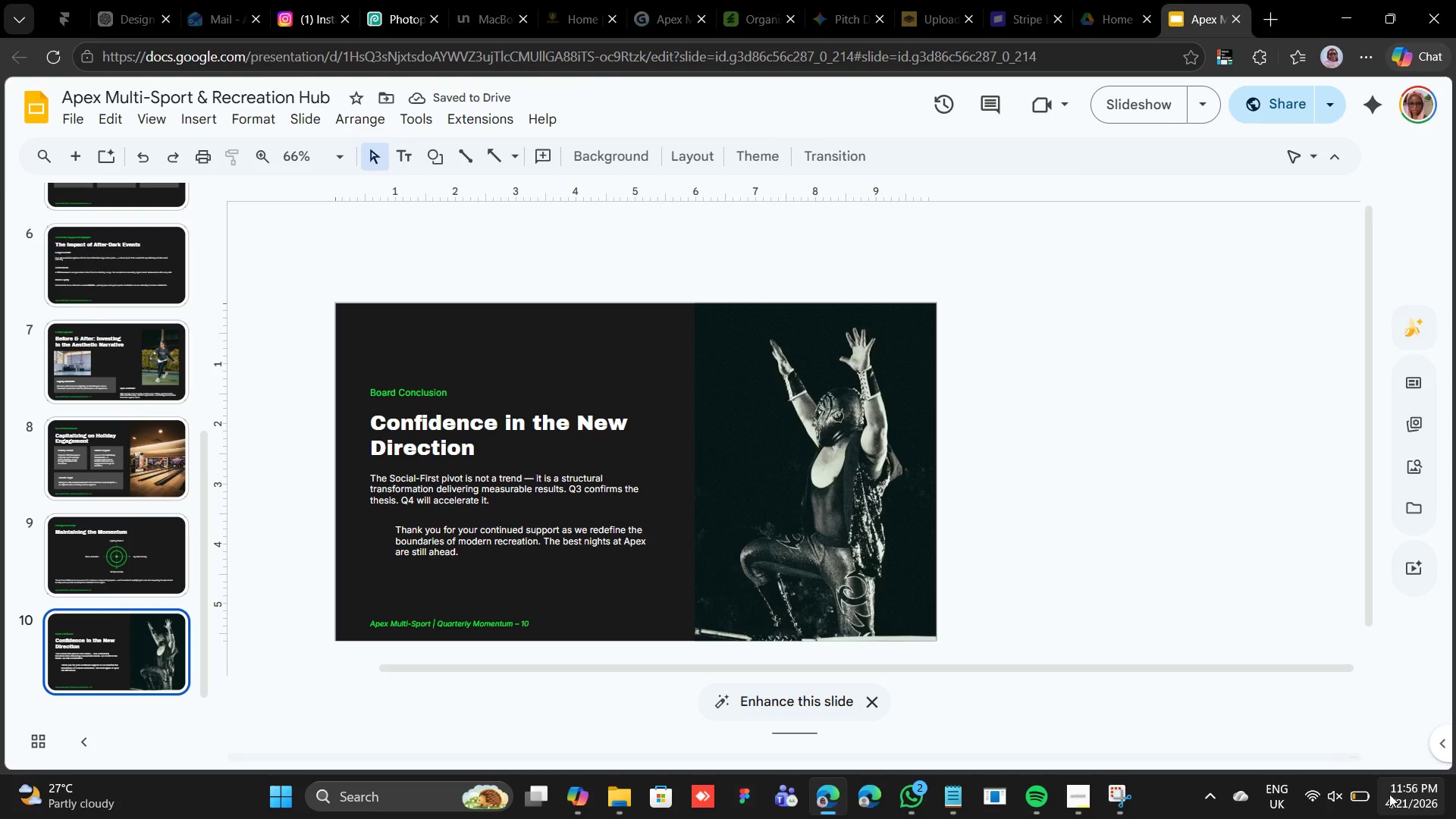 
wait(6.0)
 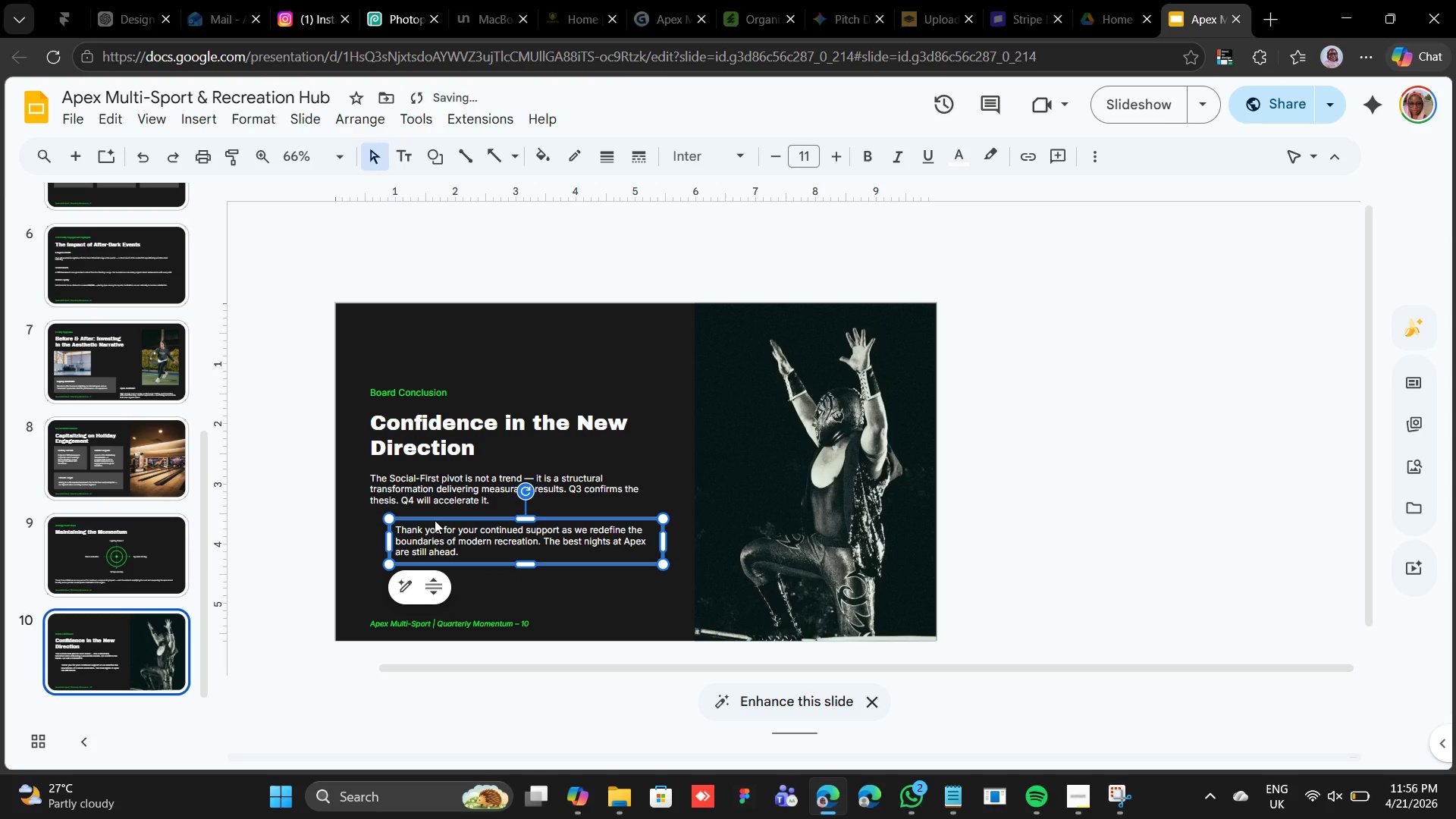 
left_click([1354, 793])
 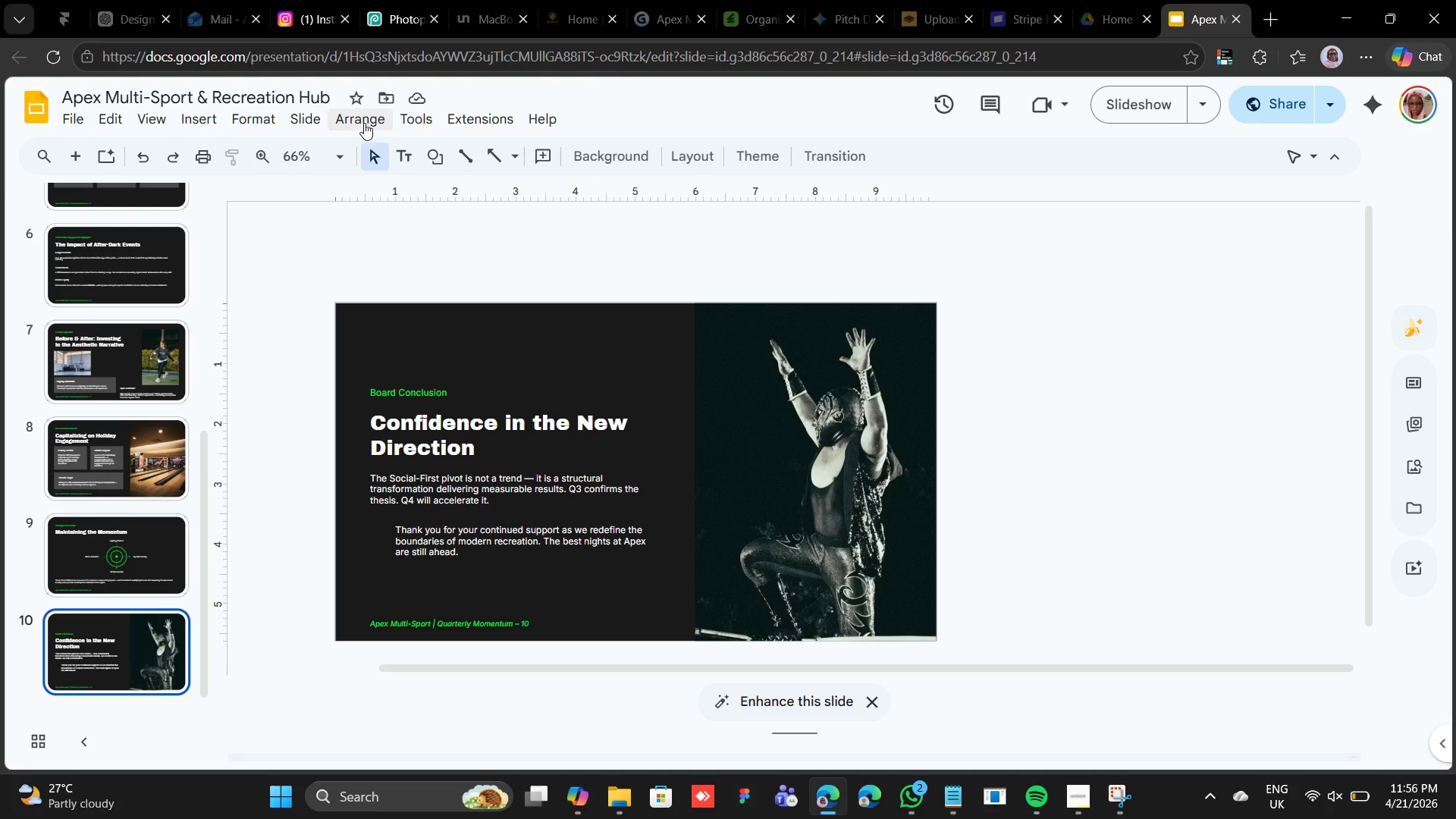 
wait(5.14)
 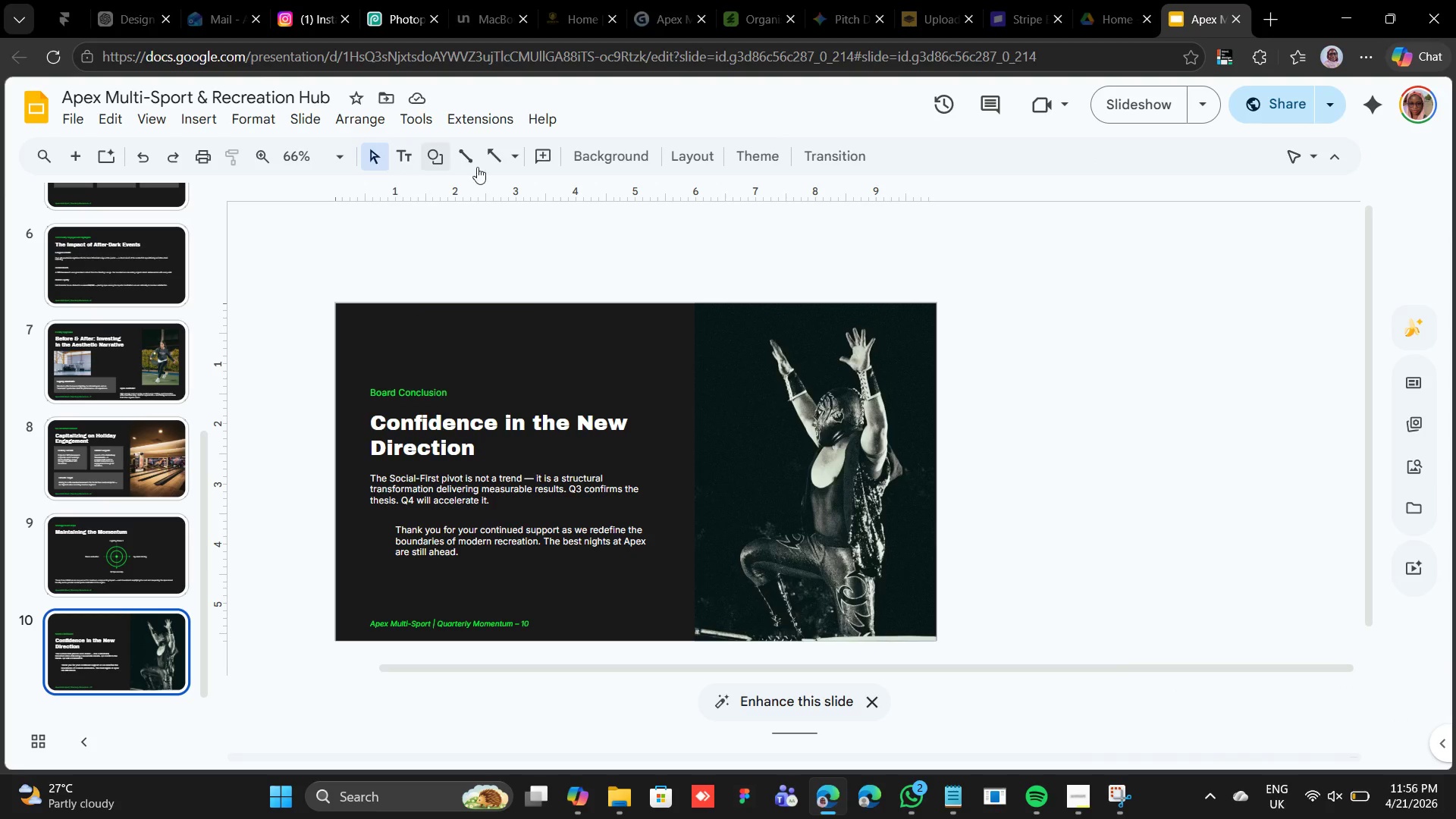 
left_click([436, 162])
 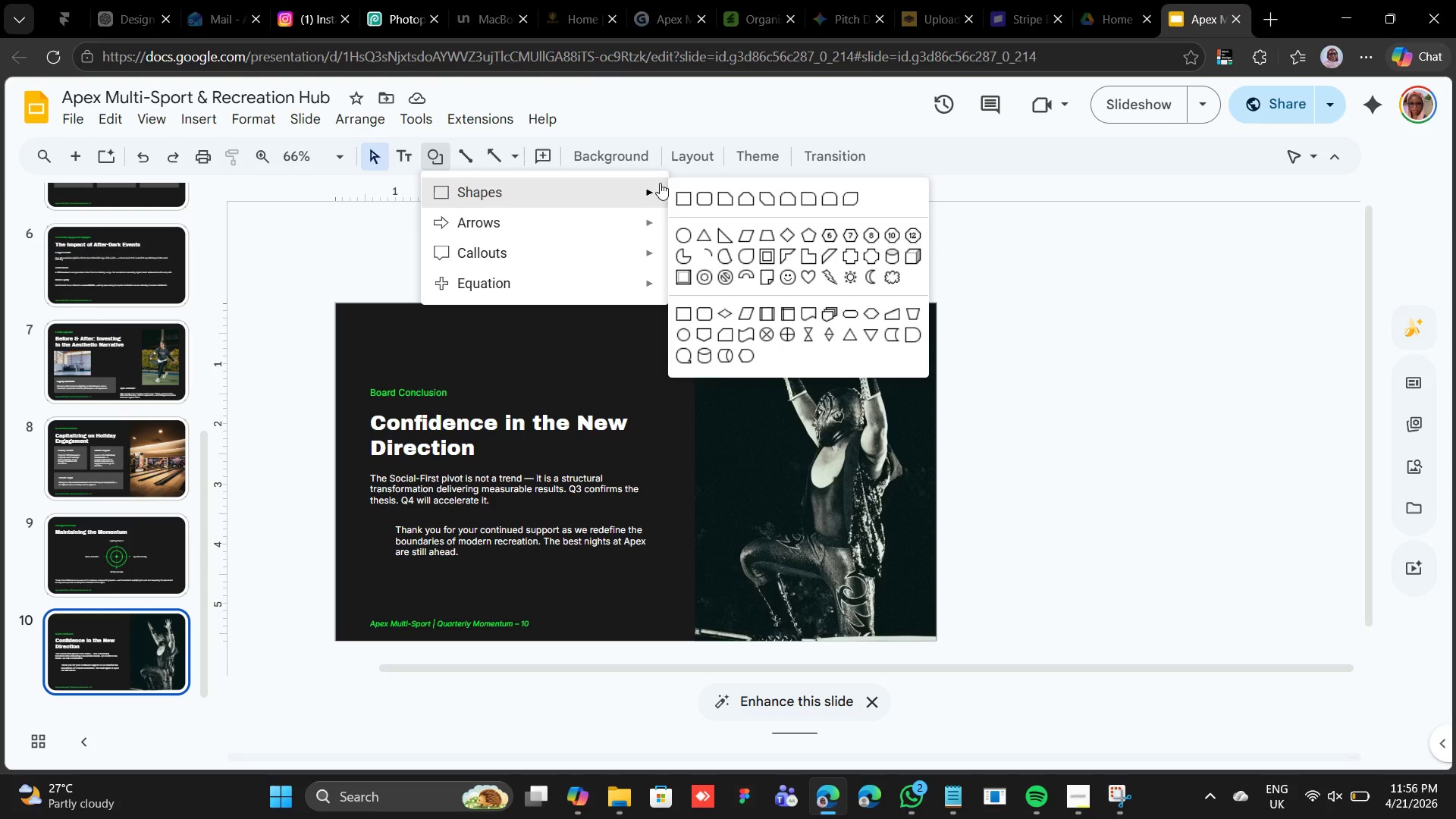 
left_click([687, 192])
 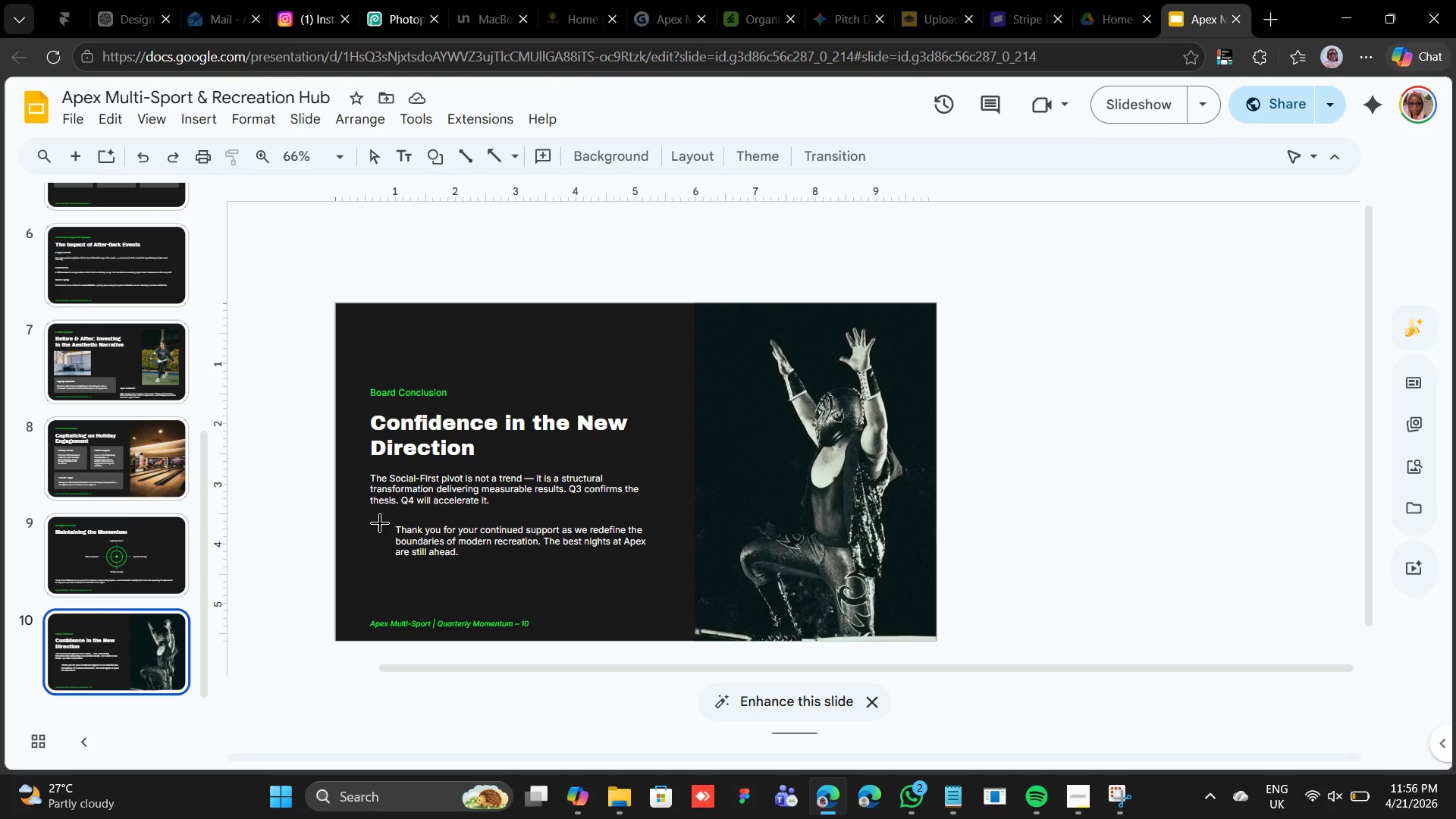 
hold_key(key=ShiftLeft, duration=0.75)
 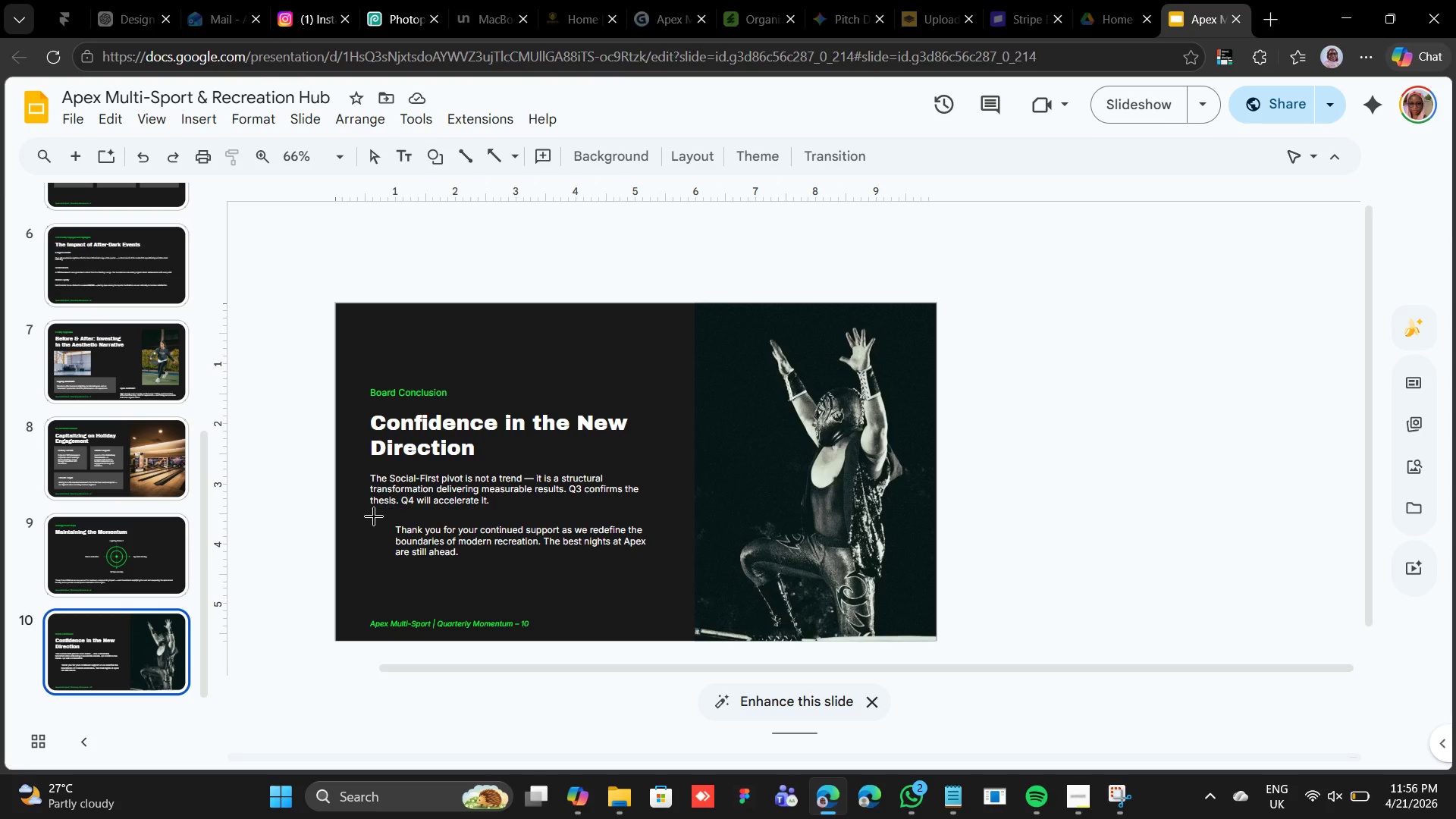 
left_click_drag(start_coordinate=[374, 516], to_coordinate=[378, 575])
 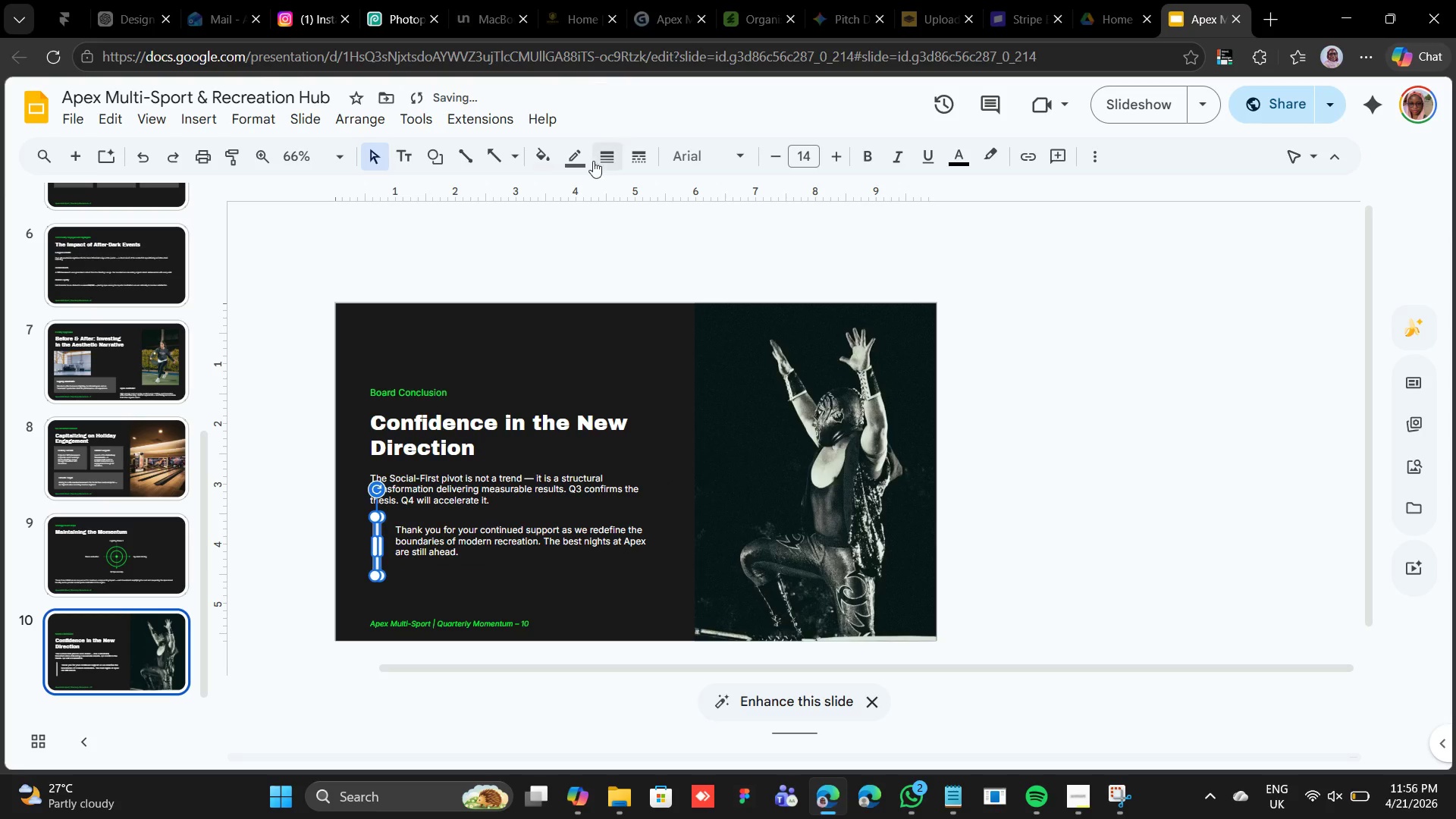 
left_click([541, 165])
 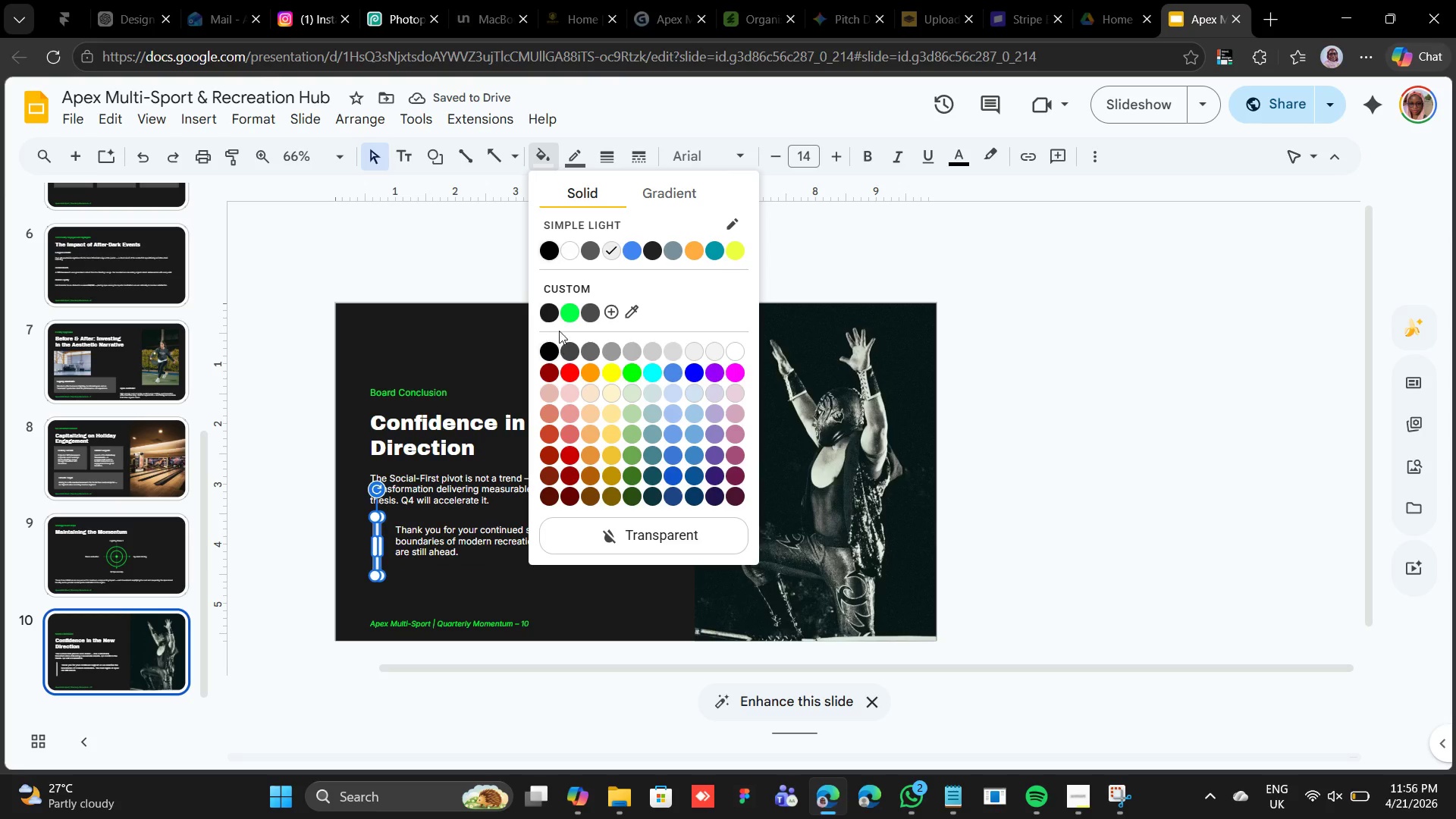 
left_click_drag(start_coordinate=[557, 303], to_coordinate=[566, 313])
 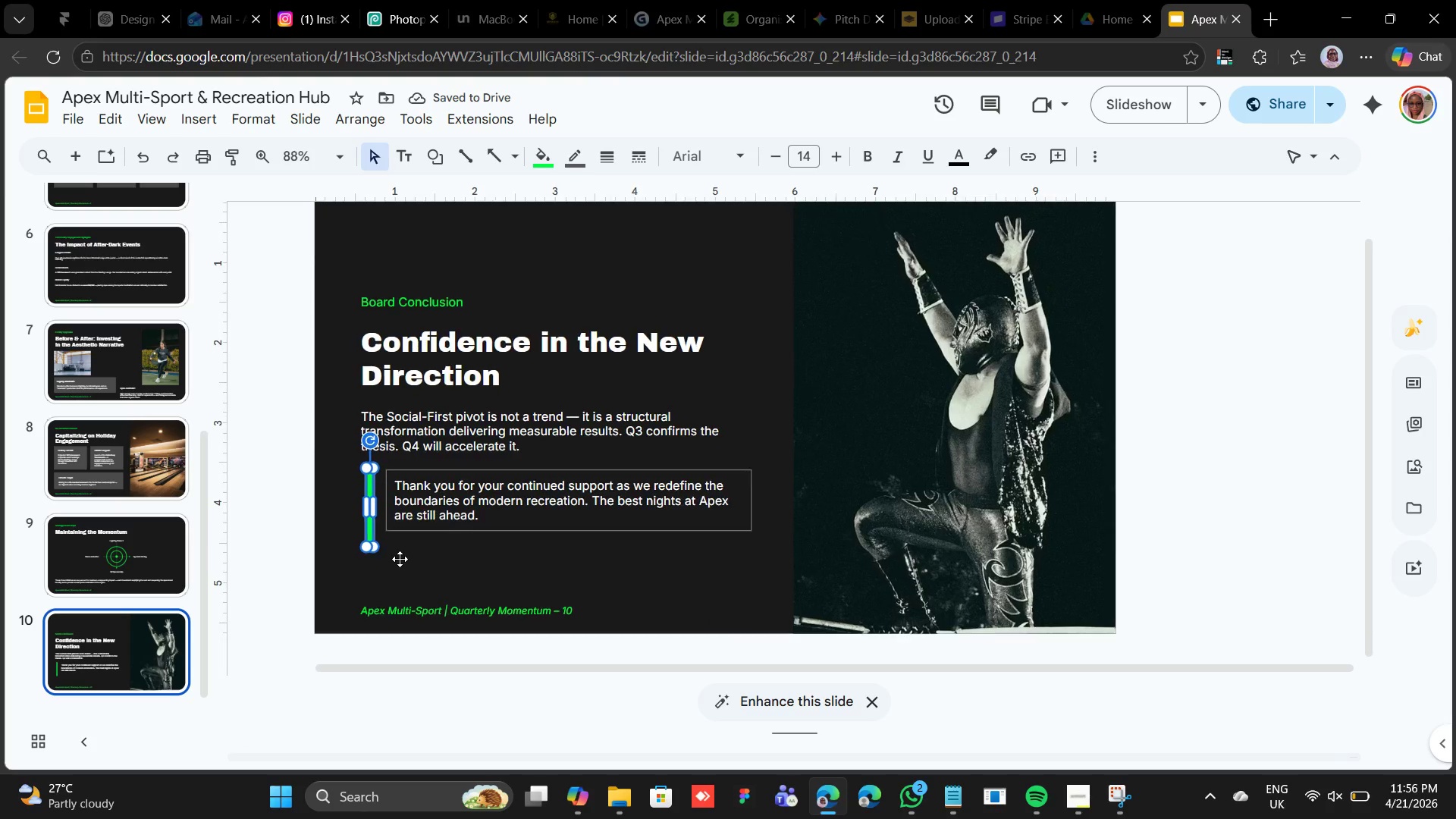 
key(Shift+ArrowRight)
 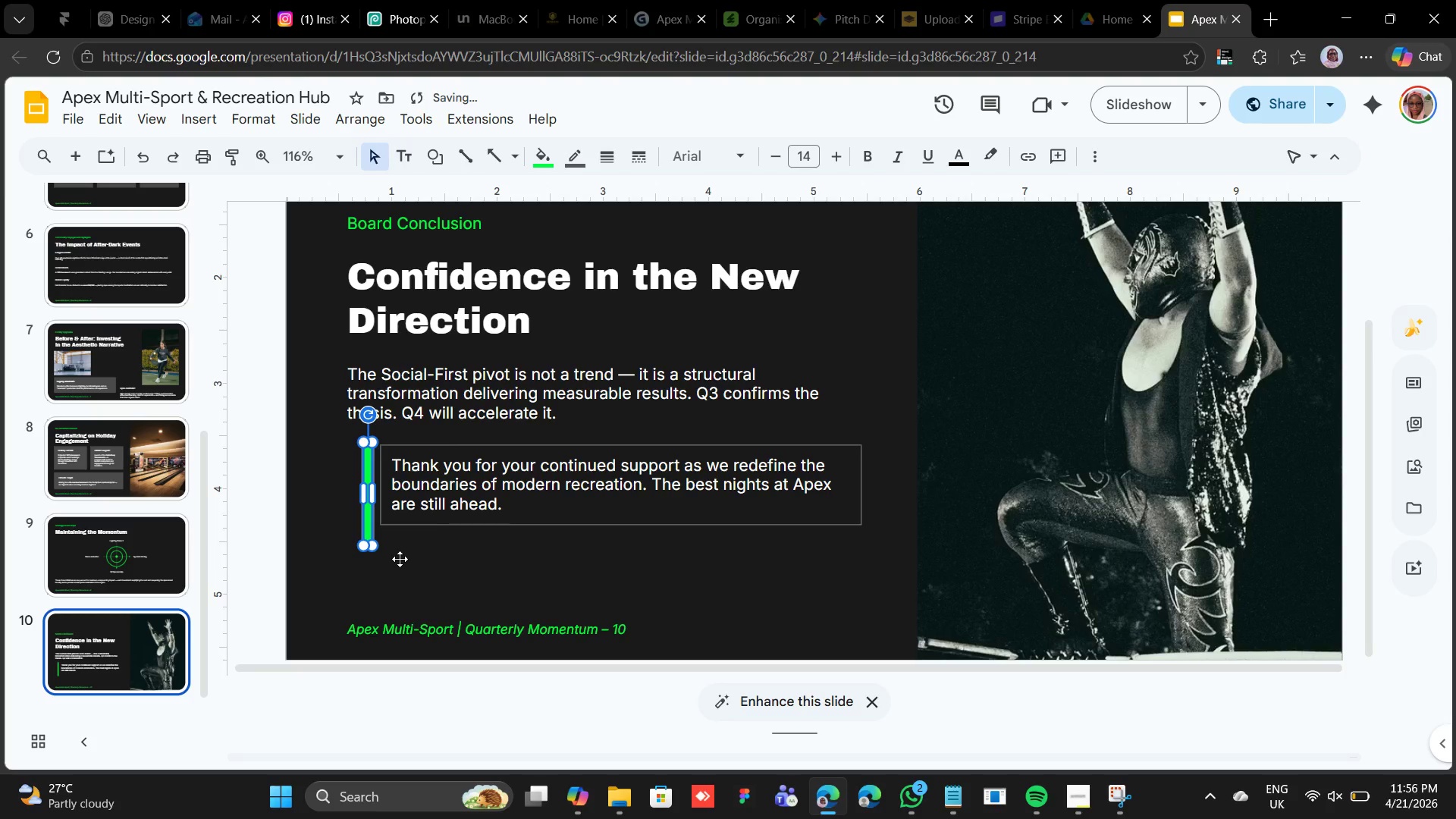 
key(ArrowUp)
 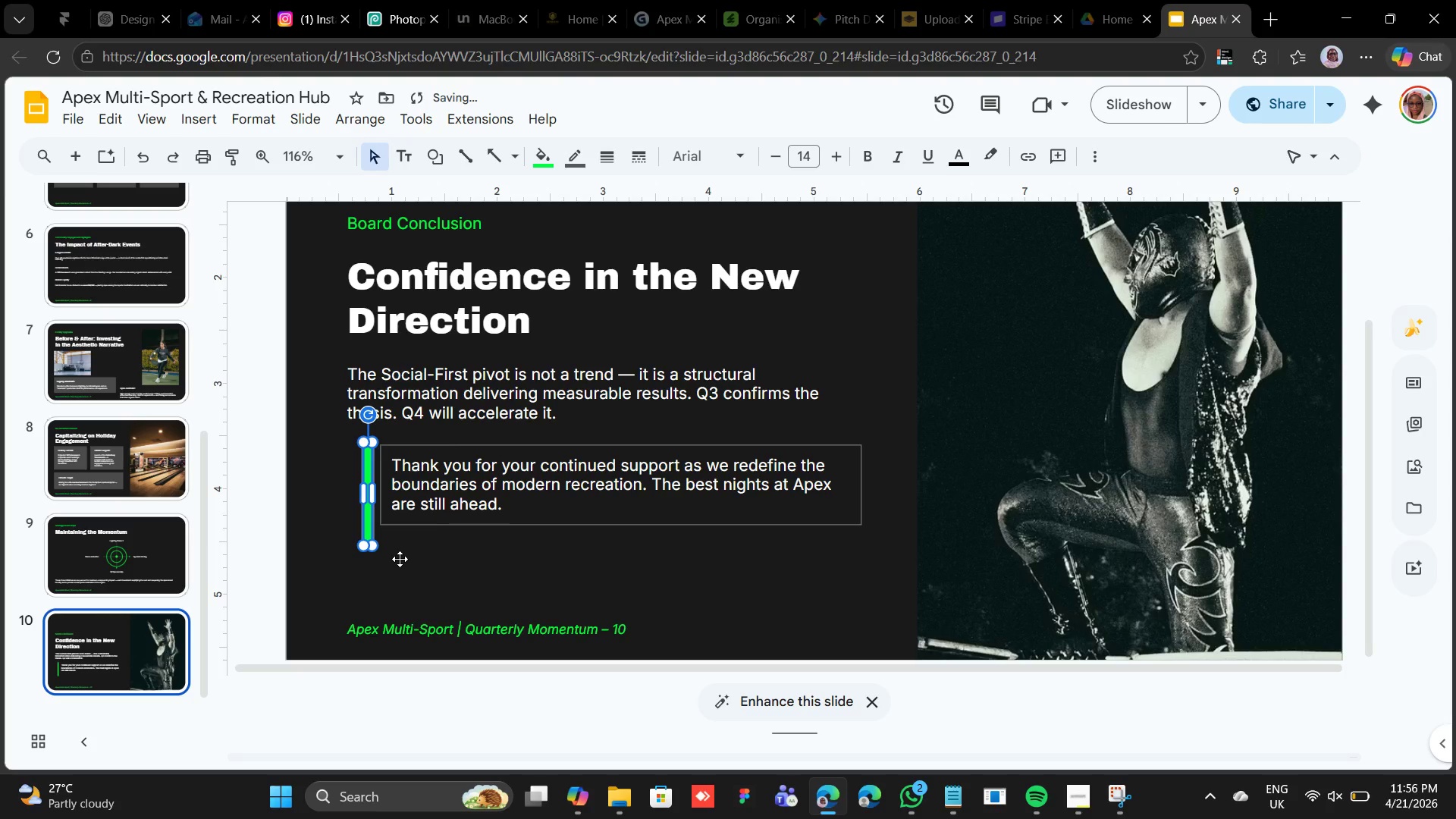 
key(ArrowDown)
 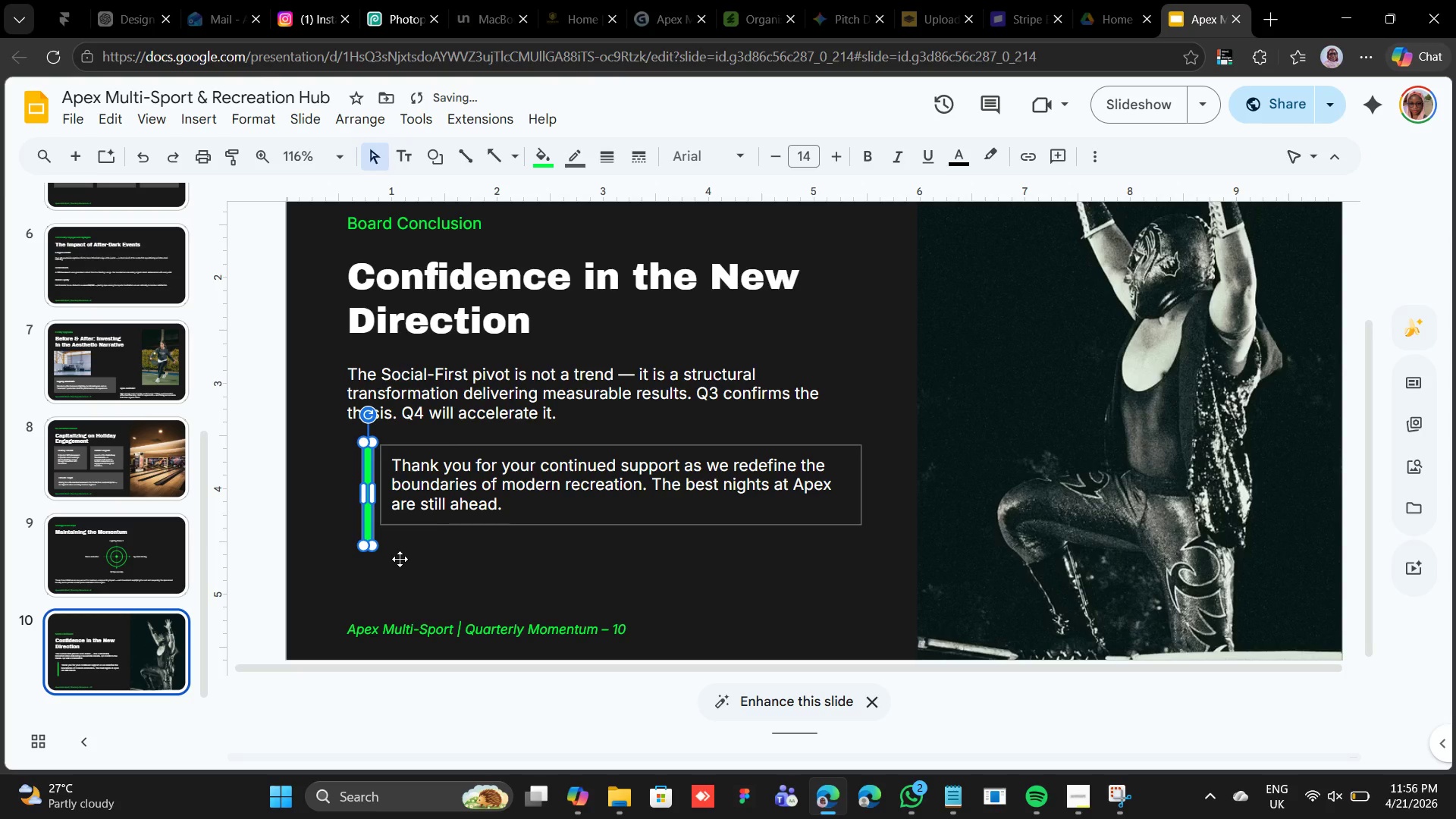 
key(ArrowLeft)
 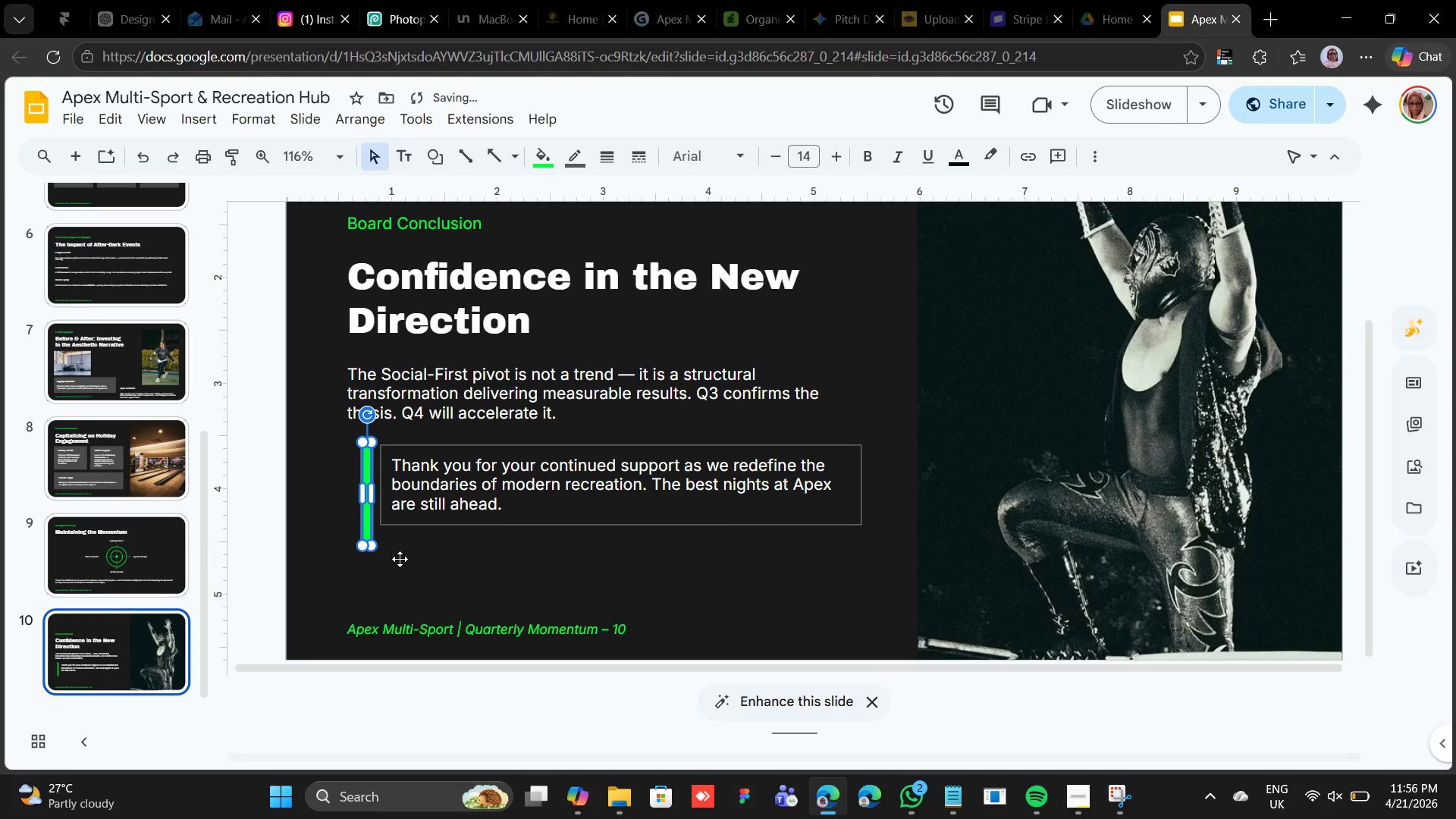 
key(ArrowLeft)
 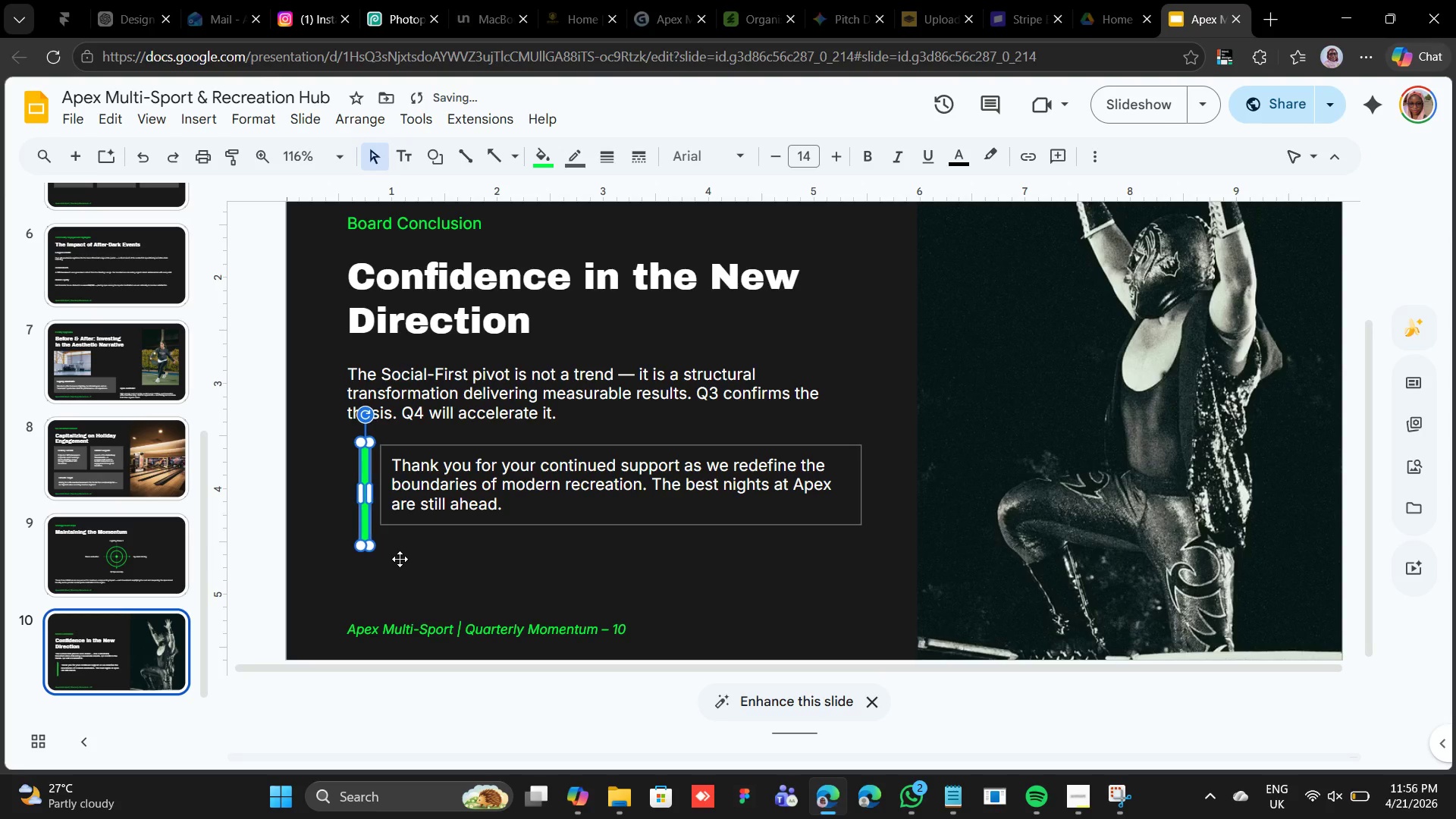 
key(ArrowLeft)
 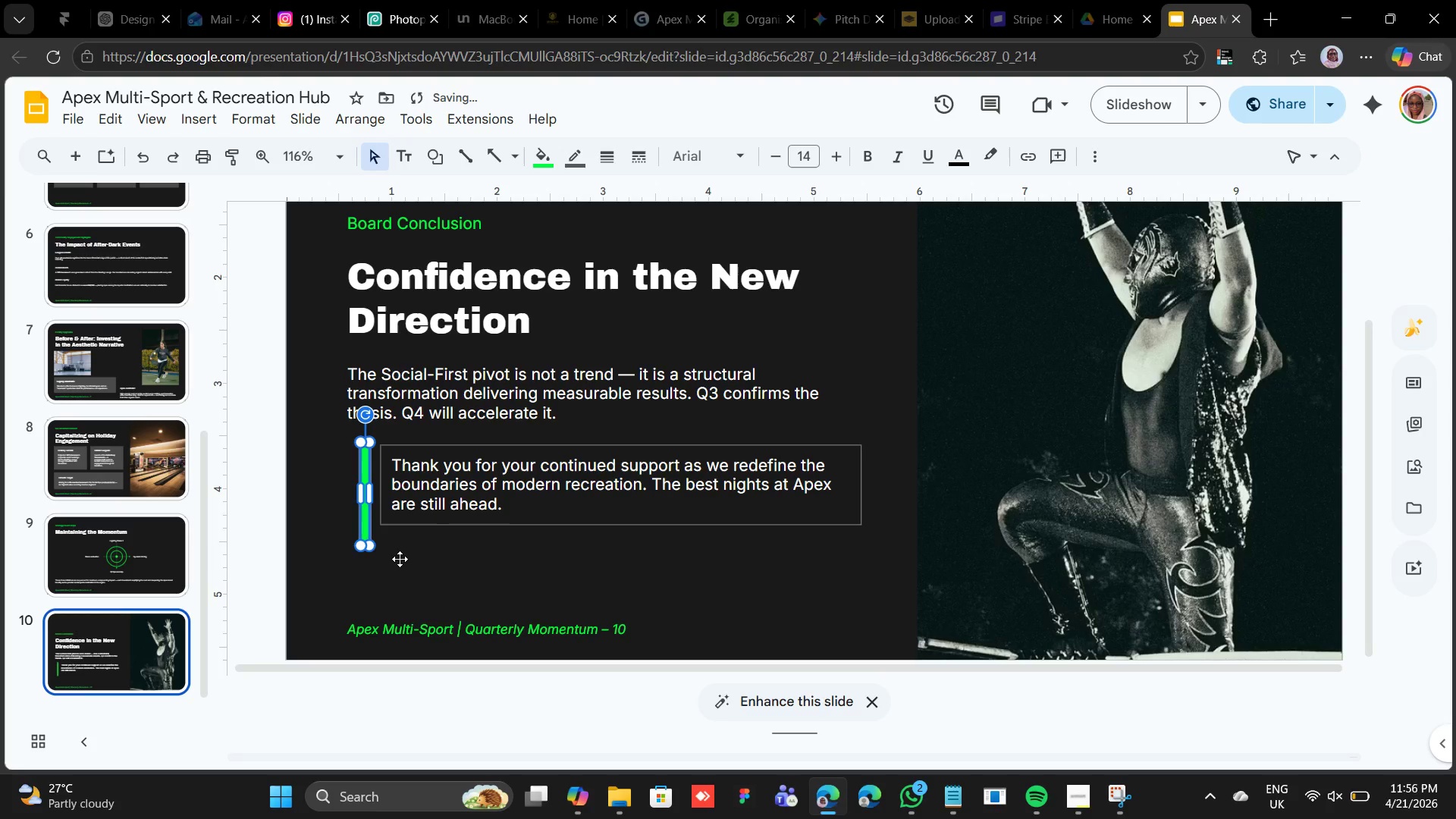 
key(ArrowLeft)
 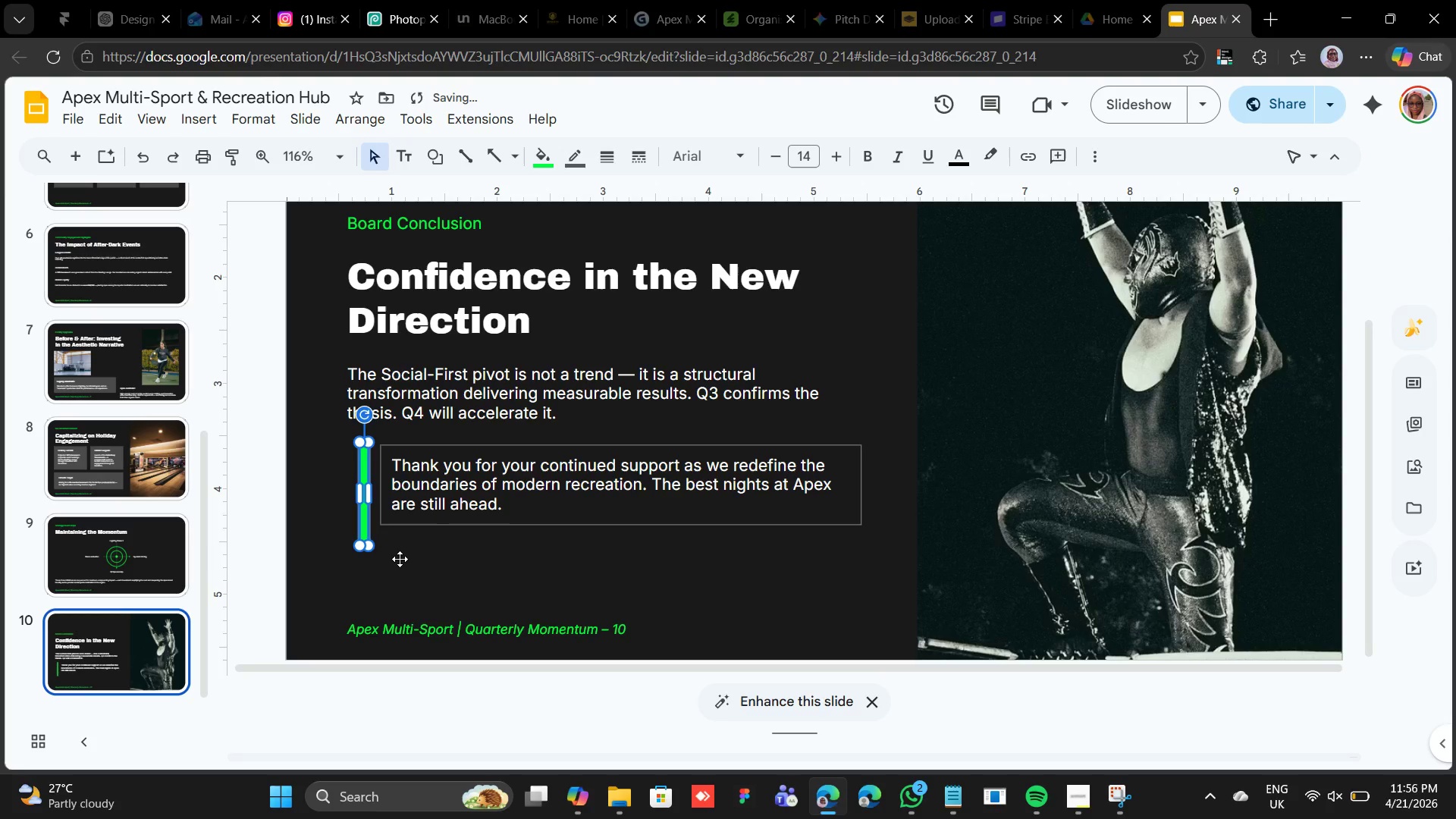 
key(ArrowLeft)
 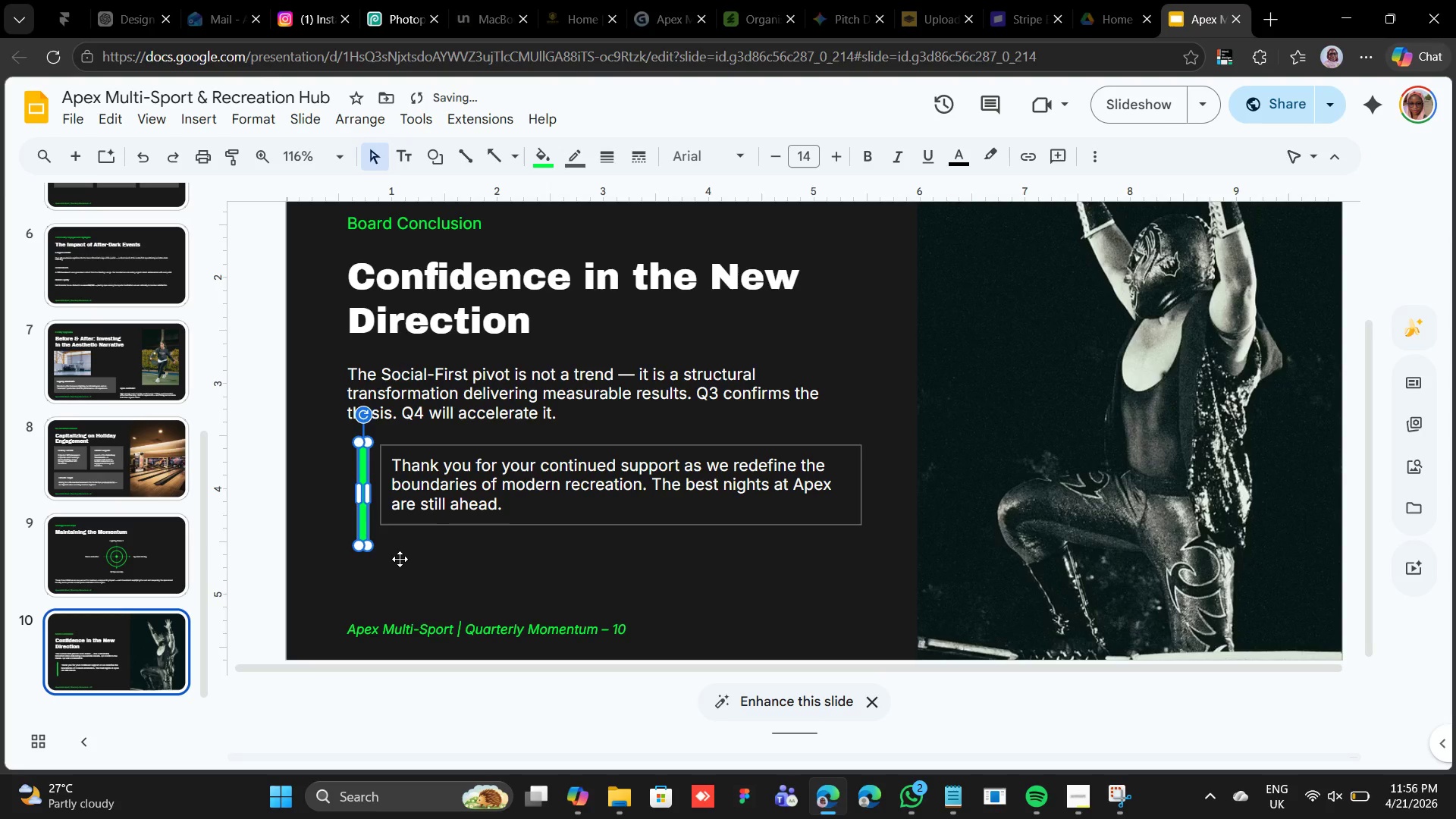 
key(ArrowLeft)
 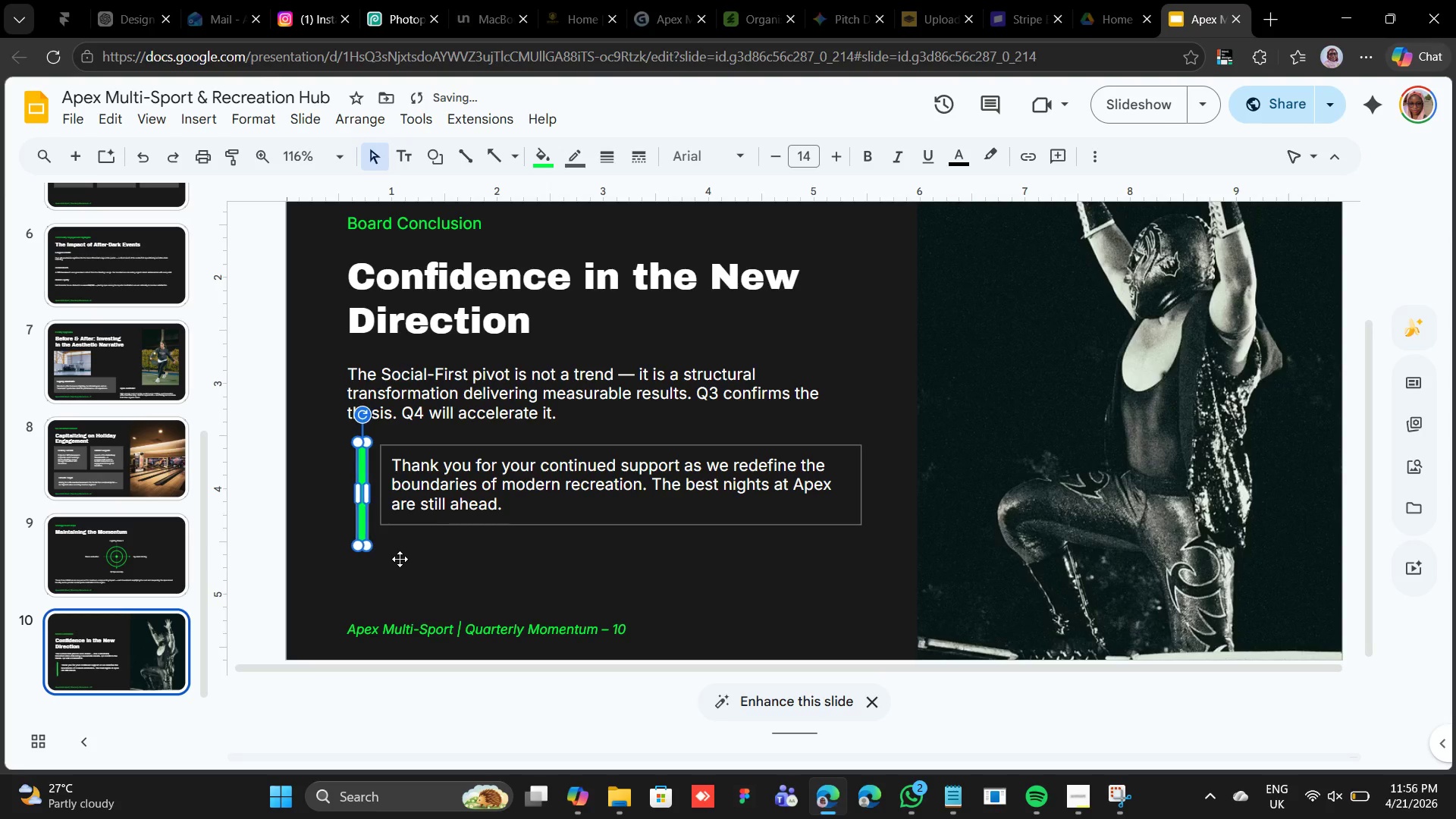 
key(Slash)
 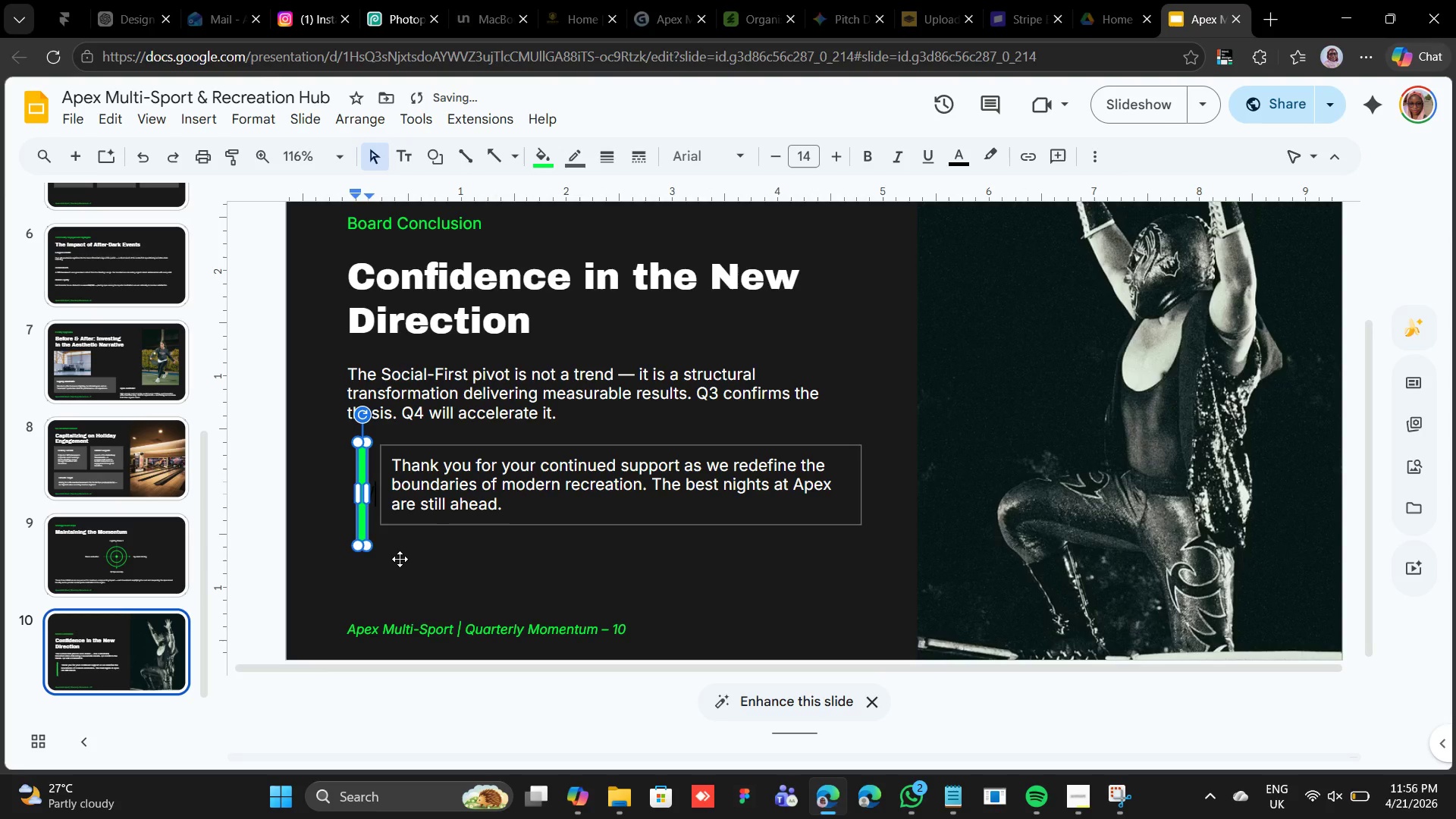 
key(ArrowLeft)
 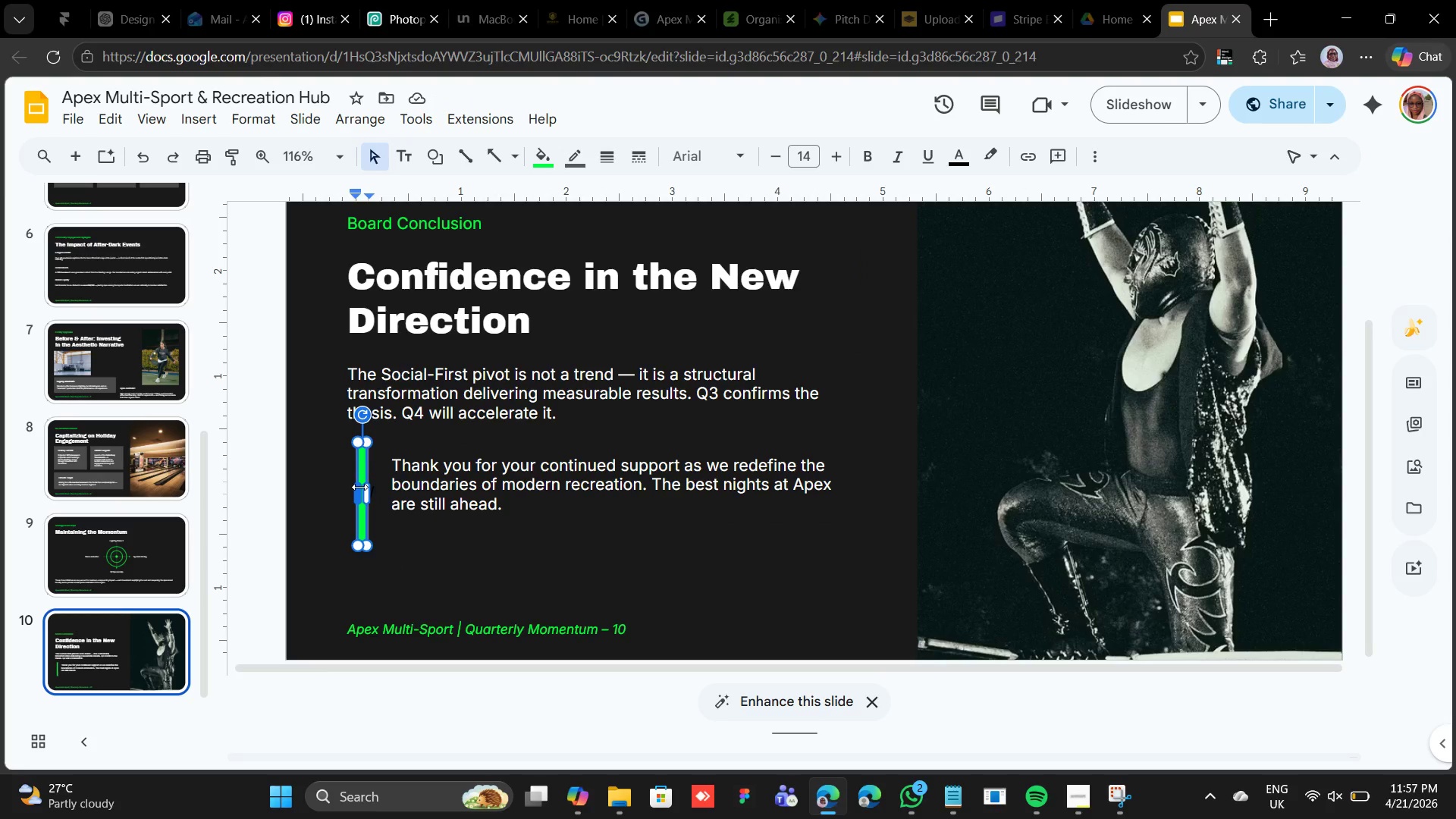 
wait(7.41)
 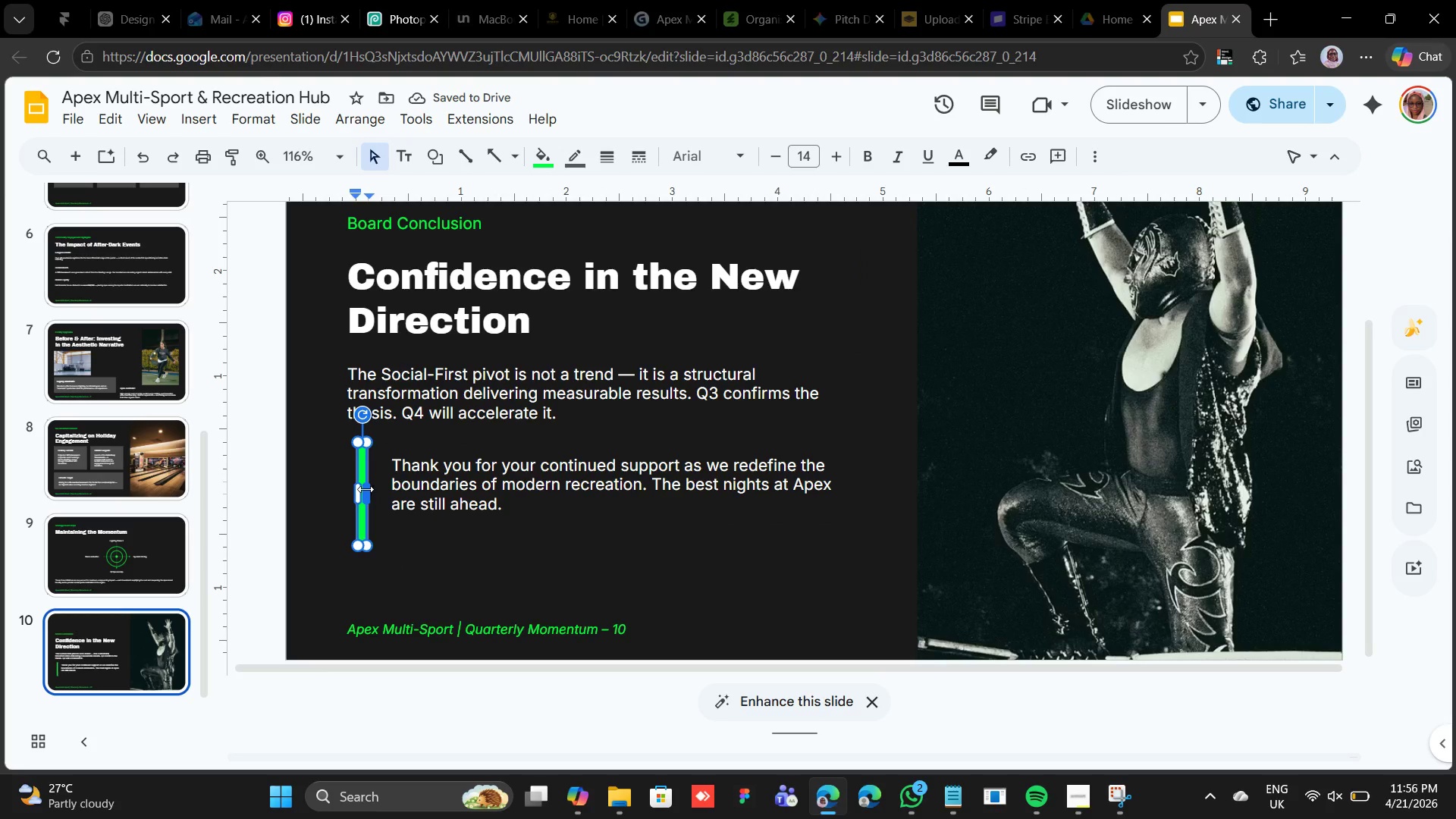 
left_click_drag(start_coordinate=[369, 474], to_coordinate=[356, 472])
 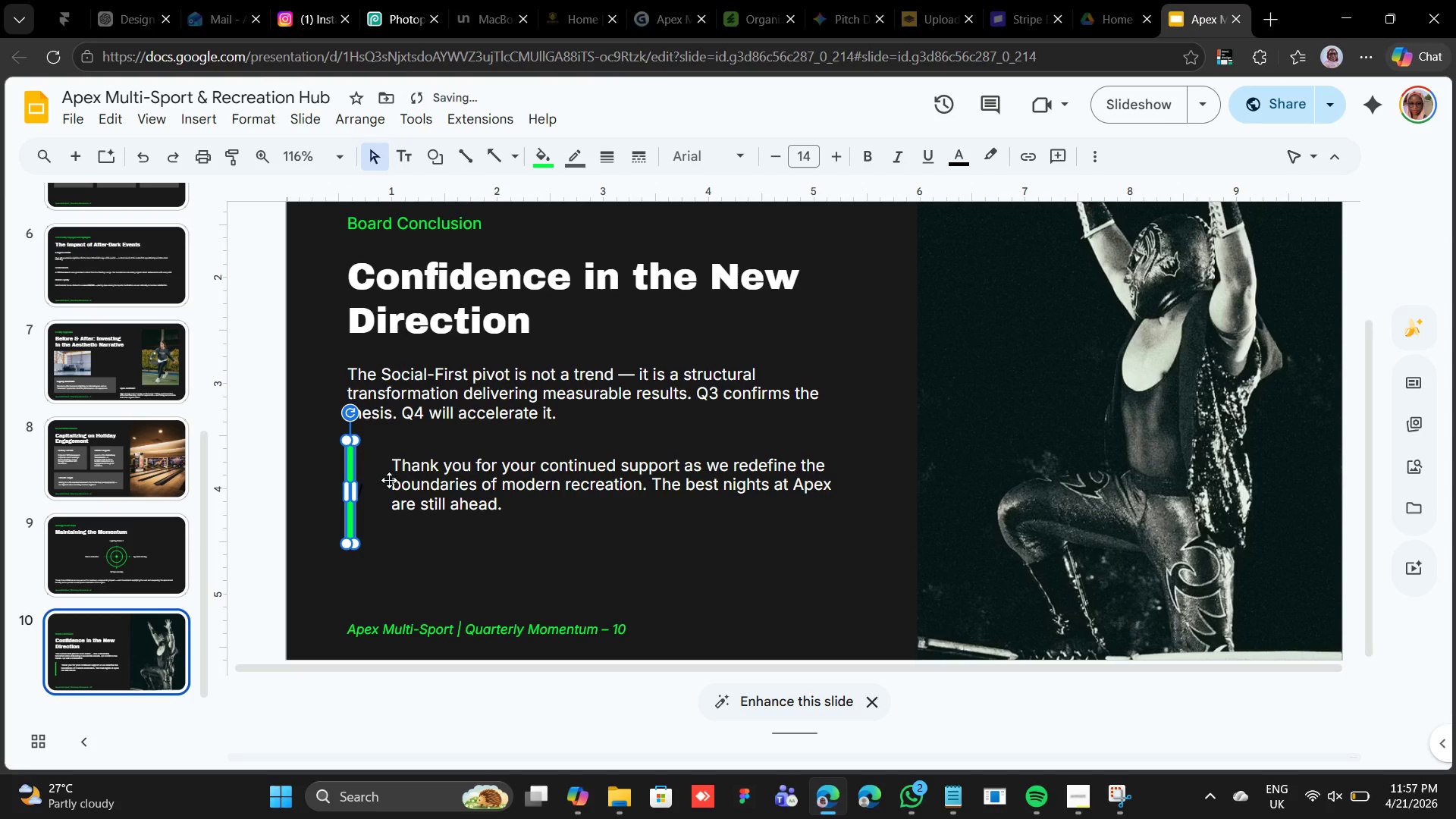 
wait(5.69)
 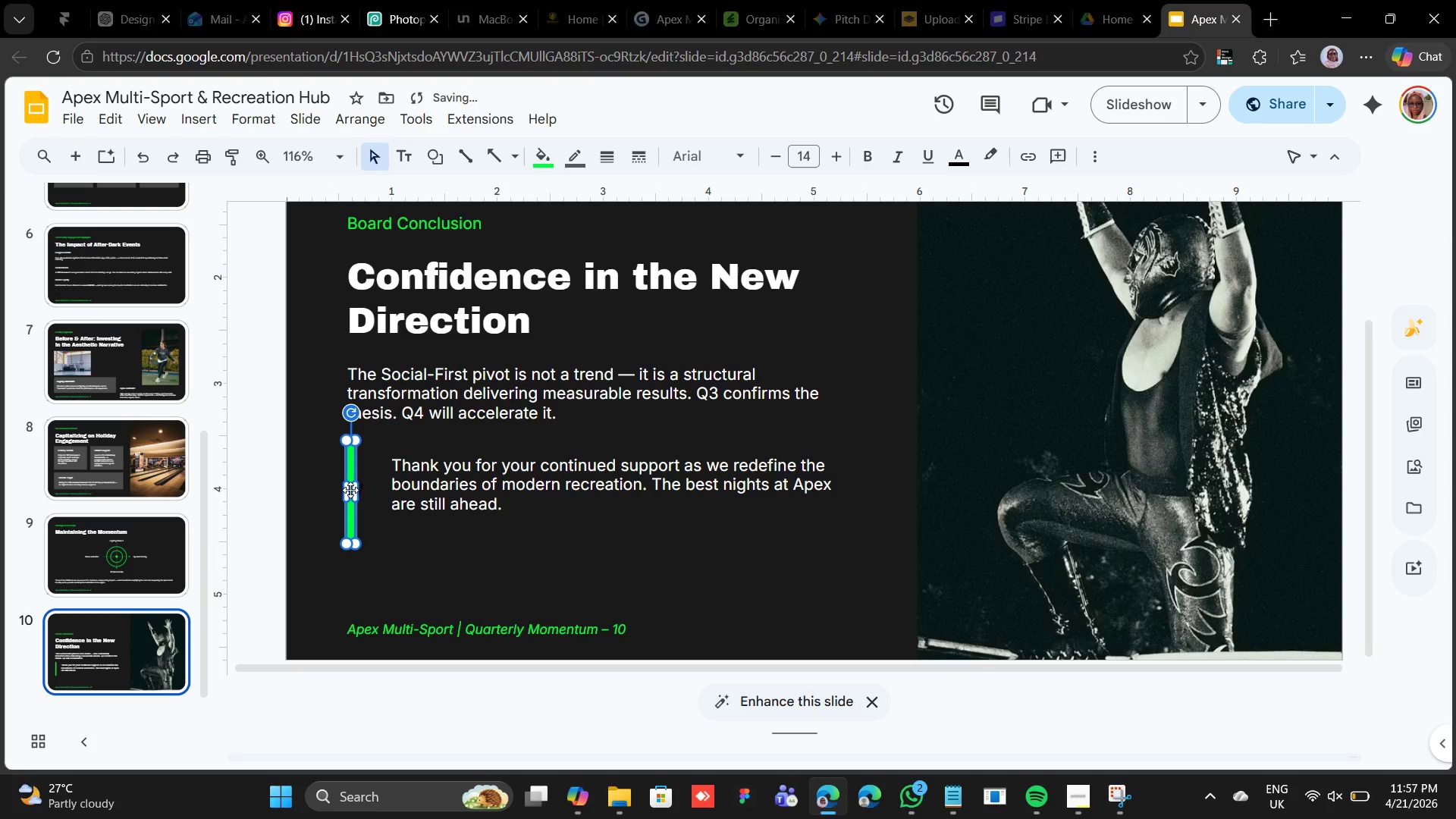 
left_click([414, 451])
 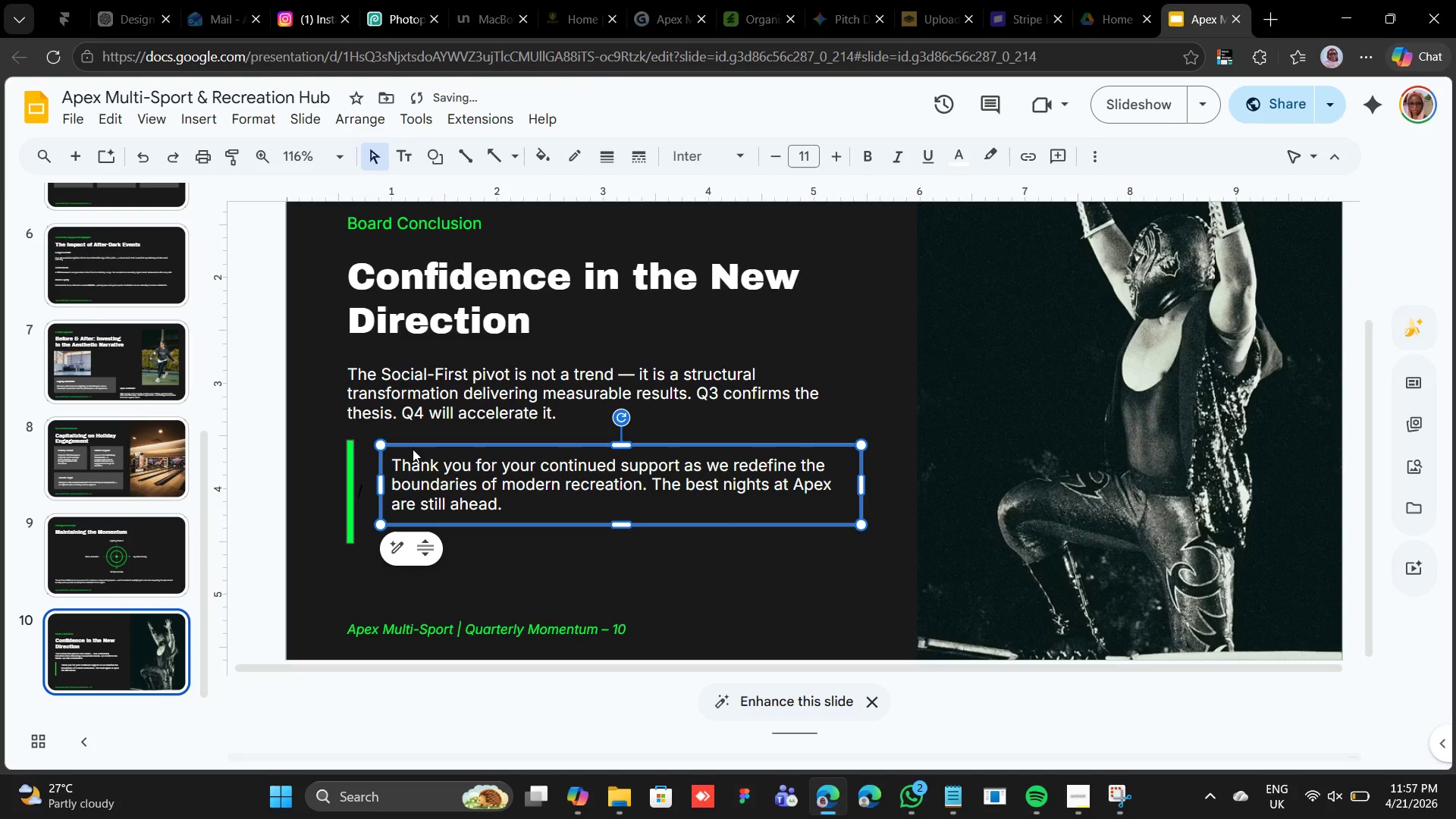 
hold_key(key=ShiftLeft, duration=1.14)
 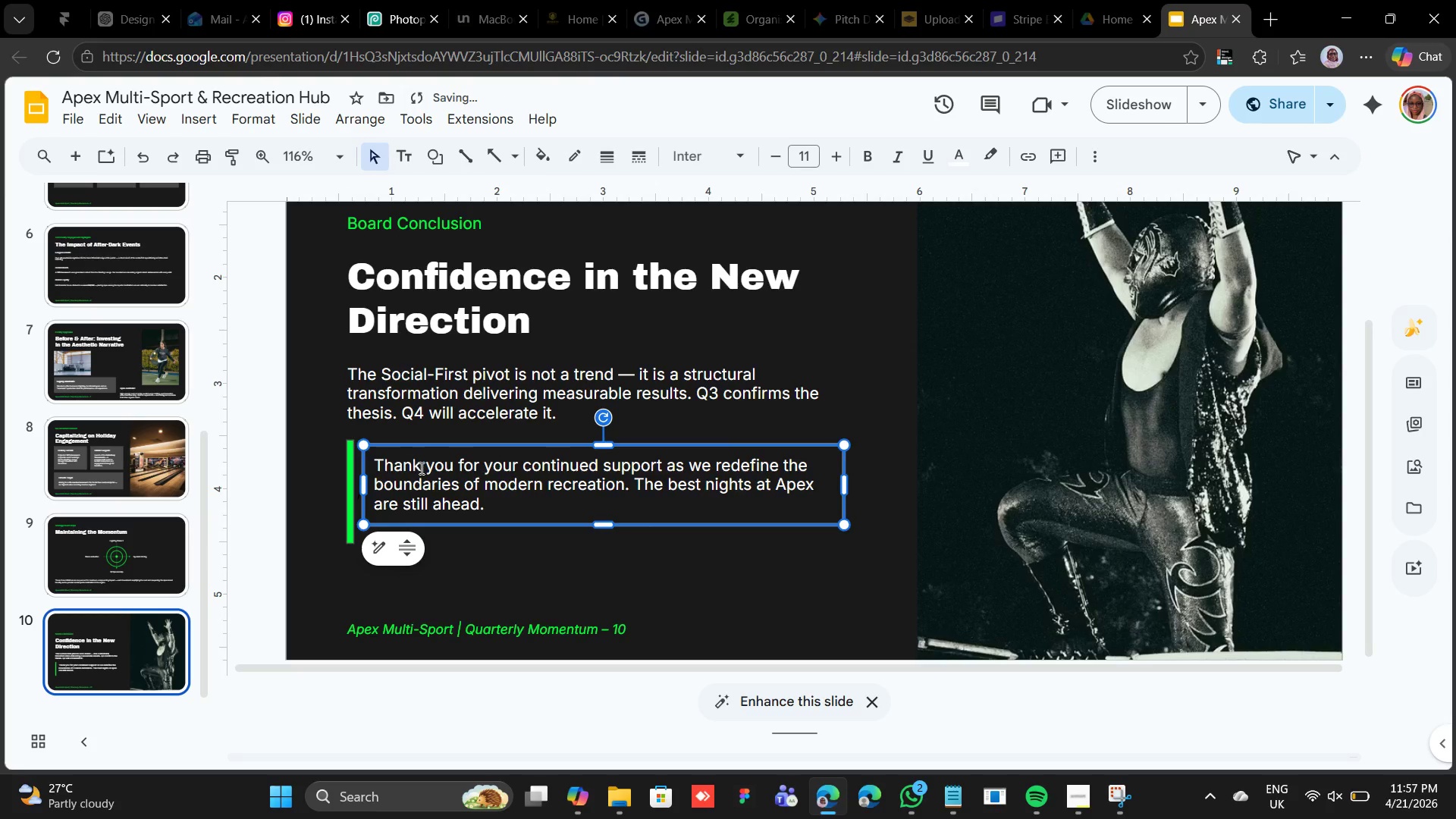 